 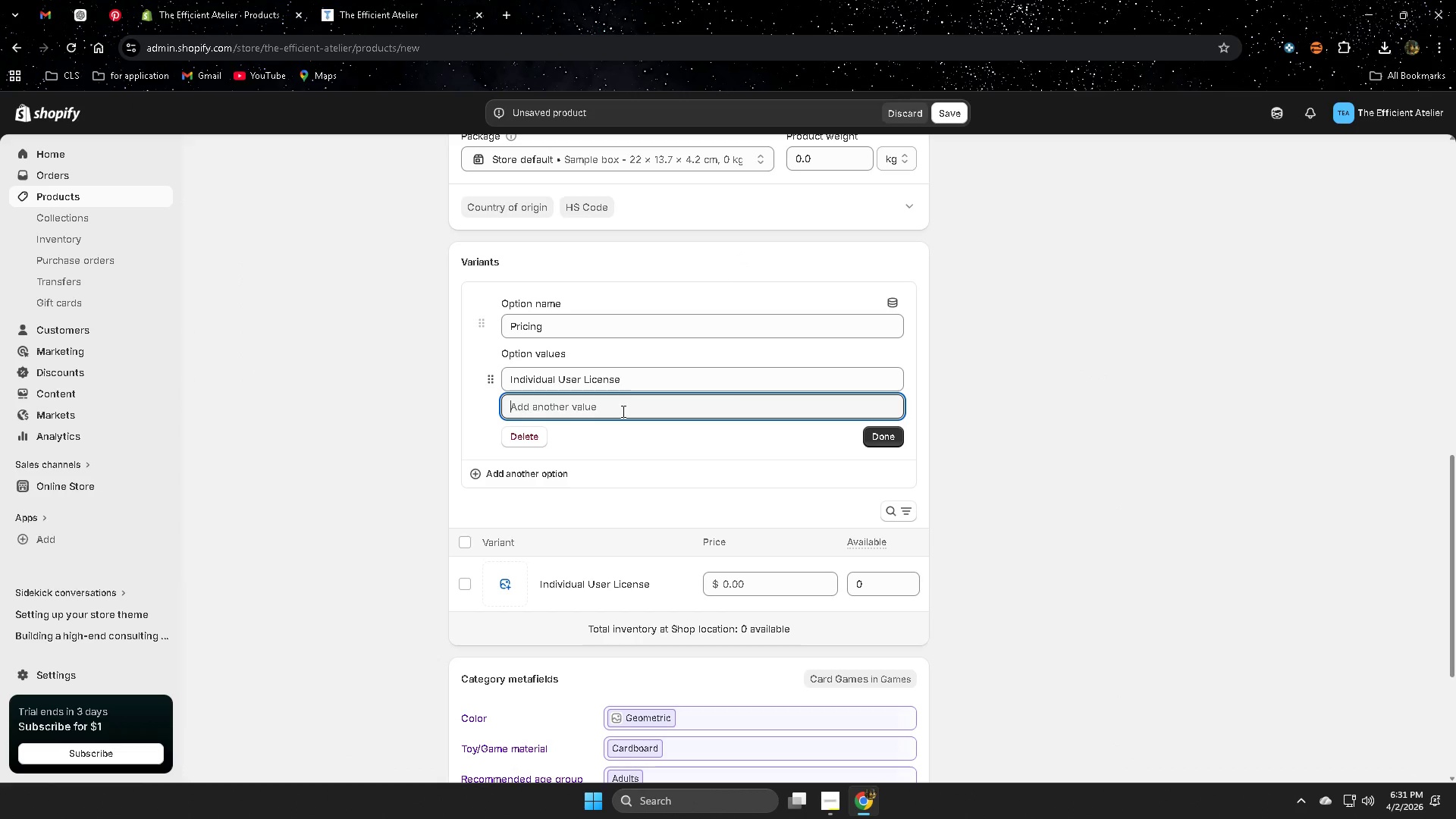 
key(Control+V)
 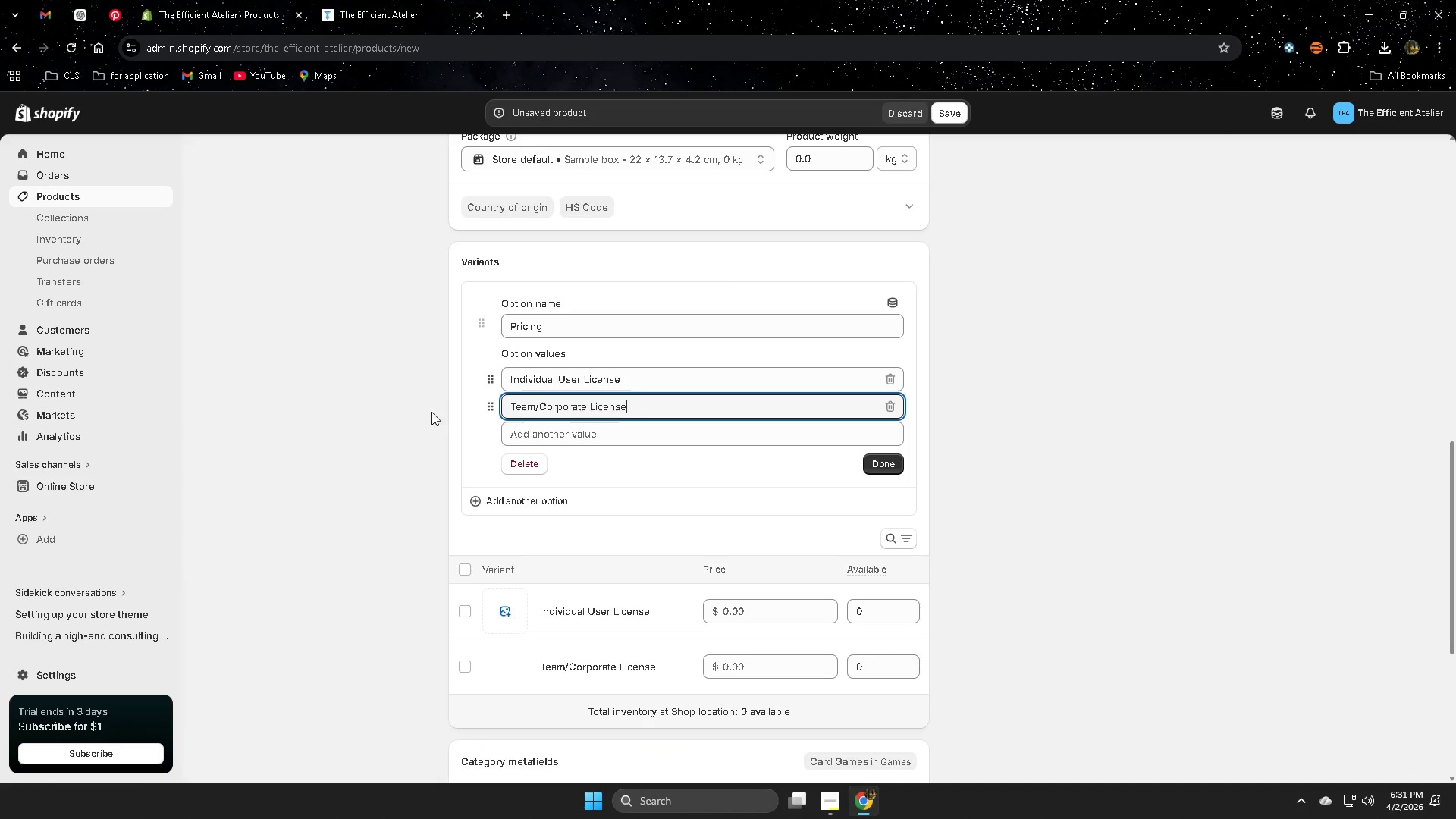 
left_click([430, 406])
 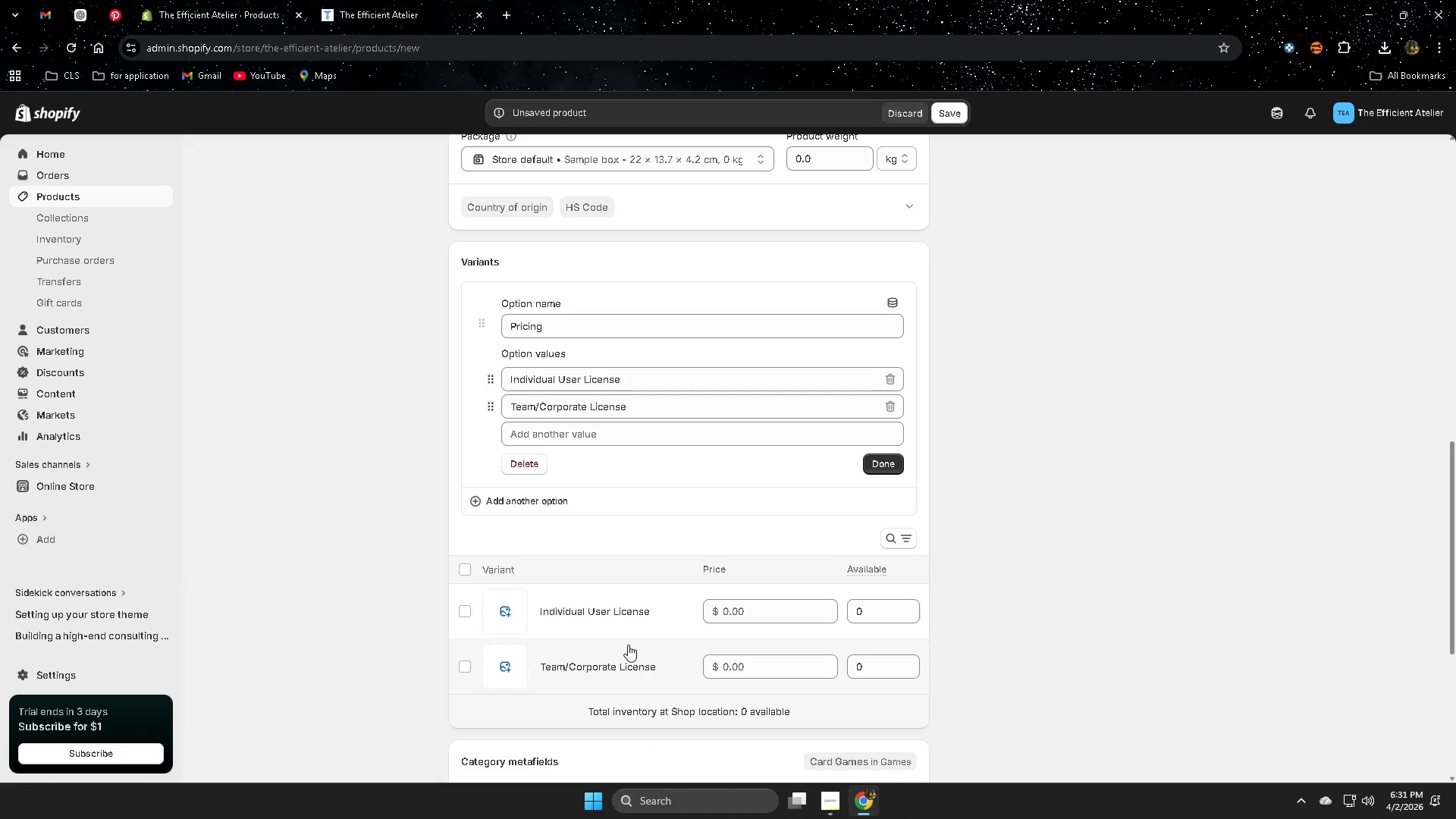 
scroll: coordinate [716, 673], scroll_direction: up, amount: 1.0
 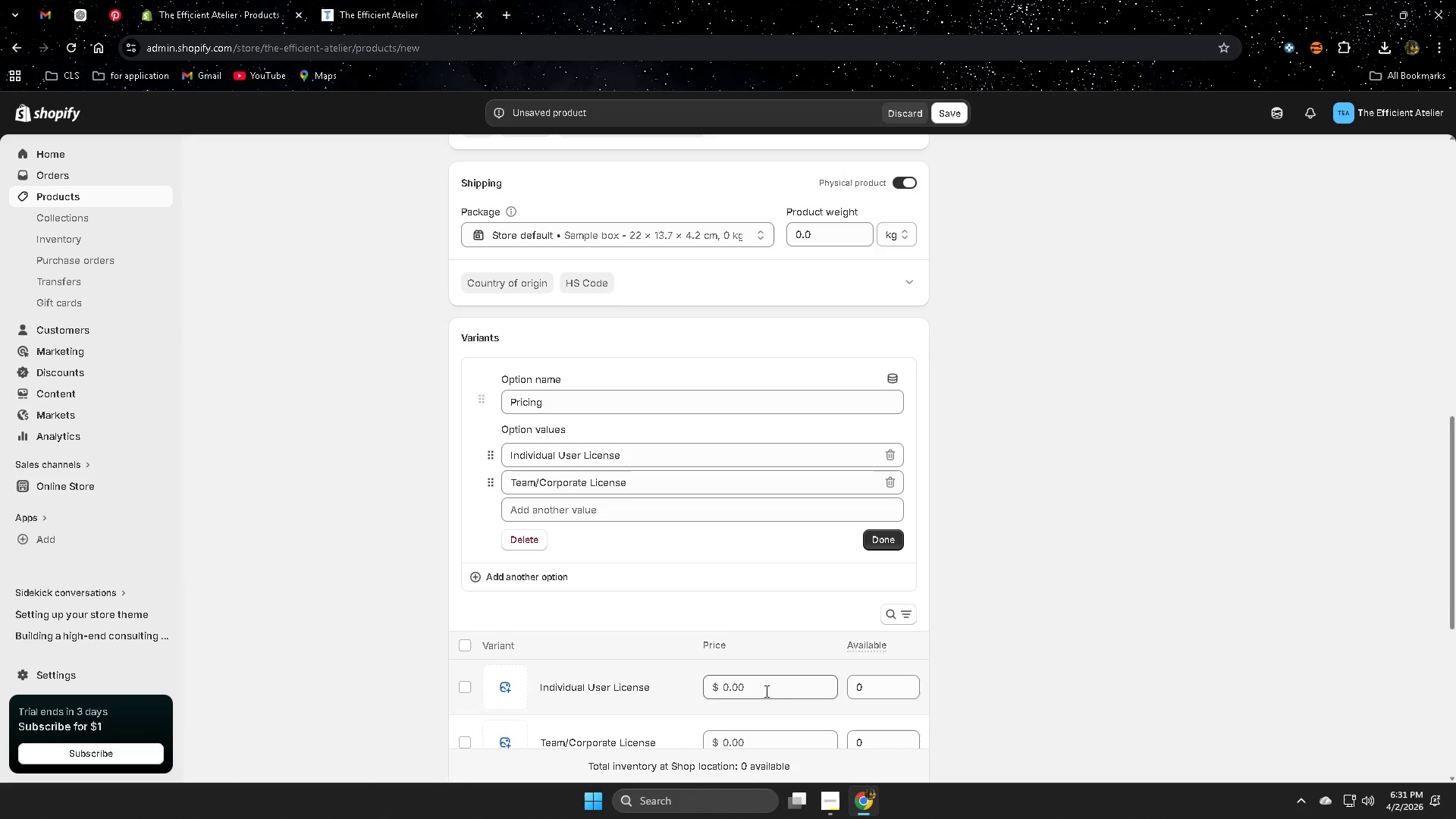 
scroll: coordinate [861, 686], scroll_direction: down, amount: 3.0
 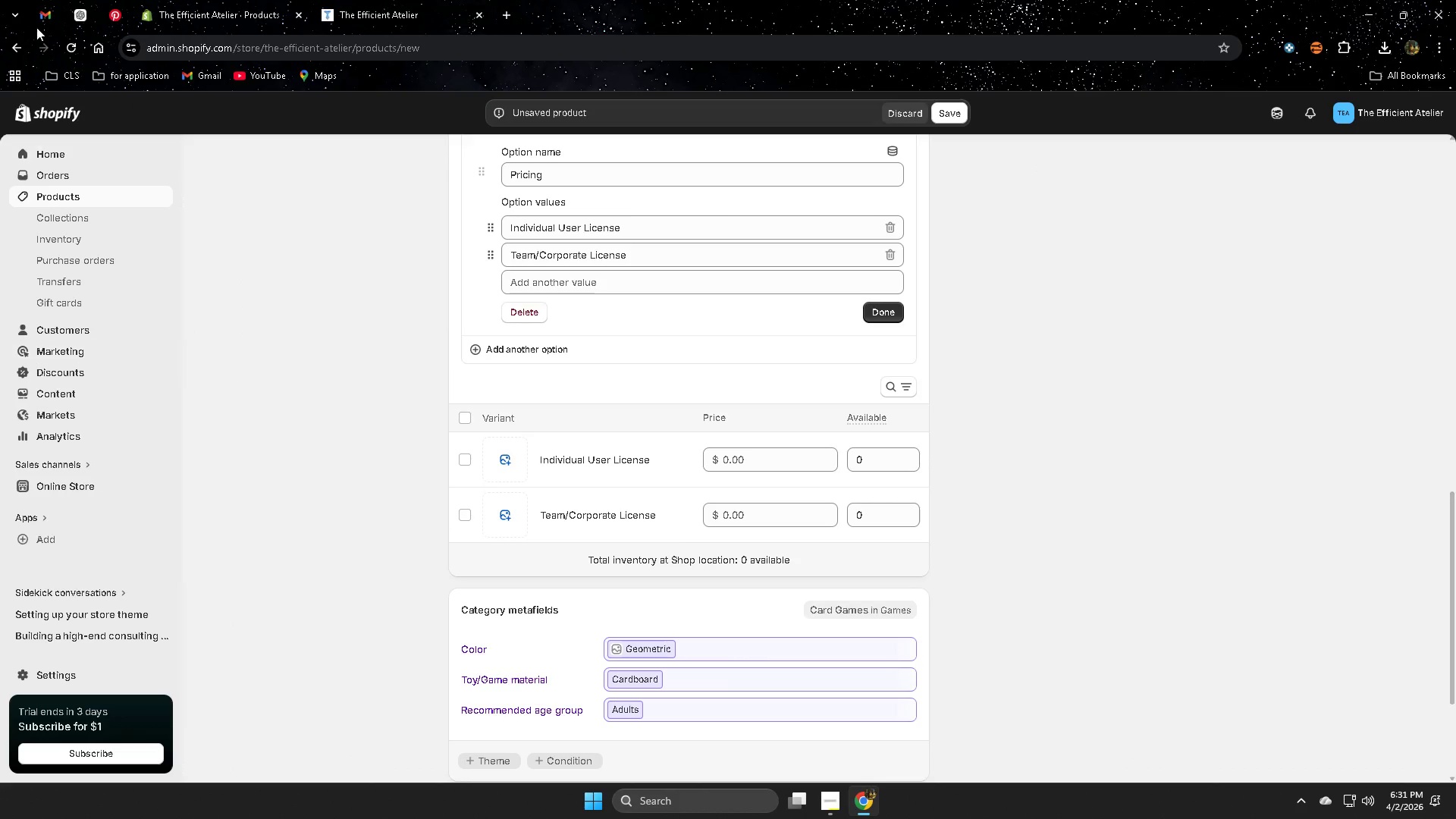 
left_click([76, 17])
 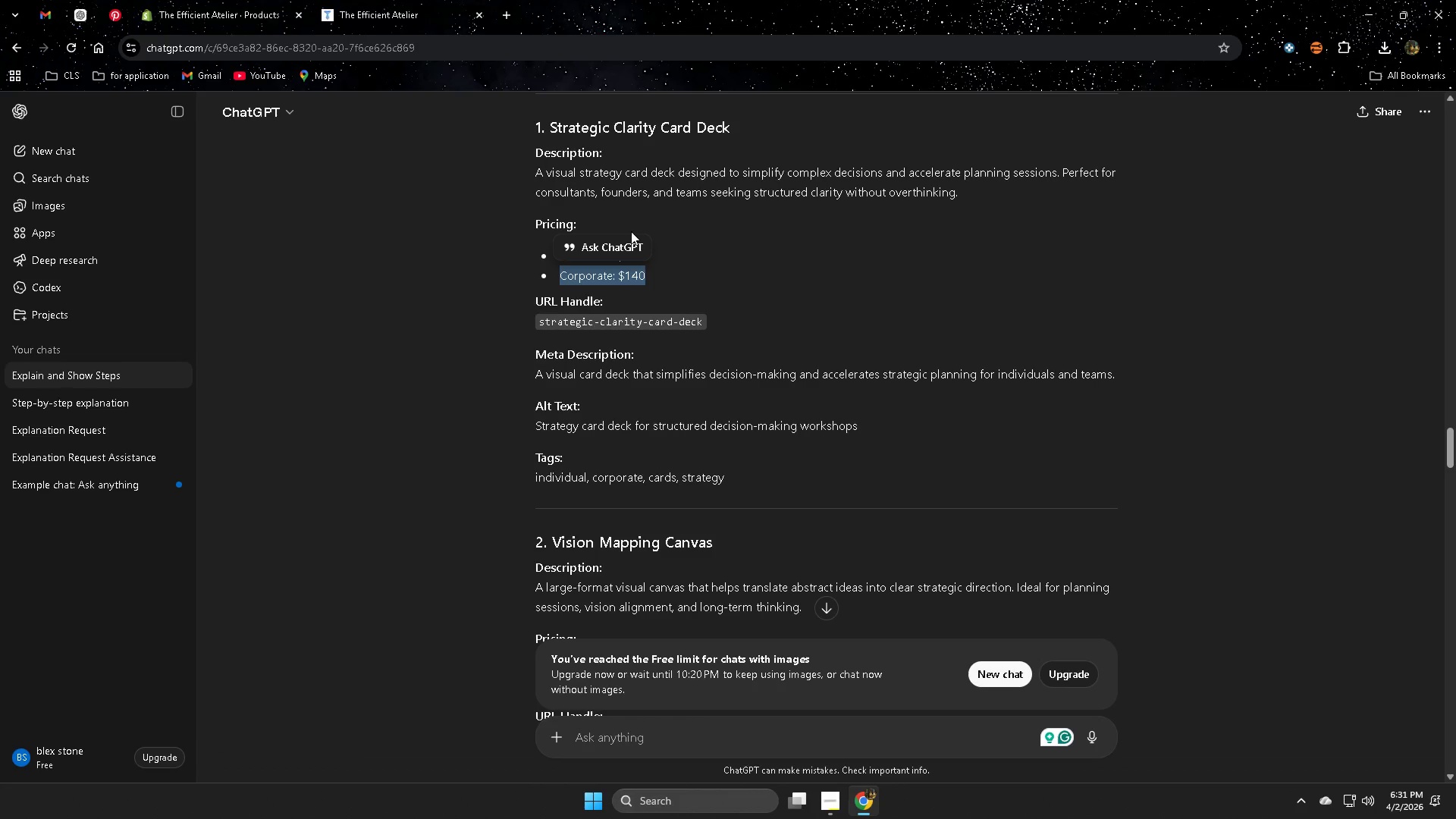 
left_click([850, 291])
 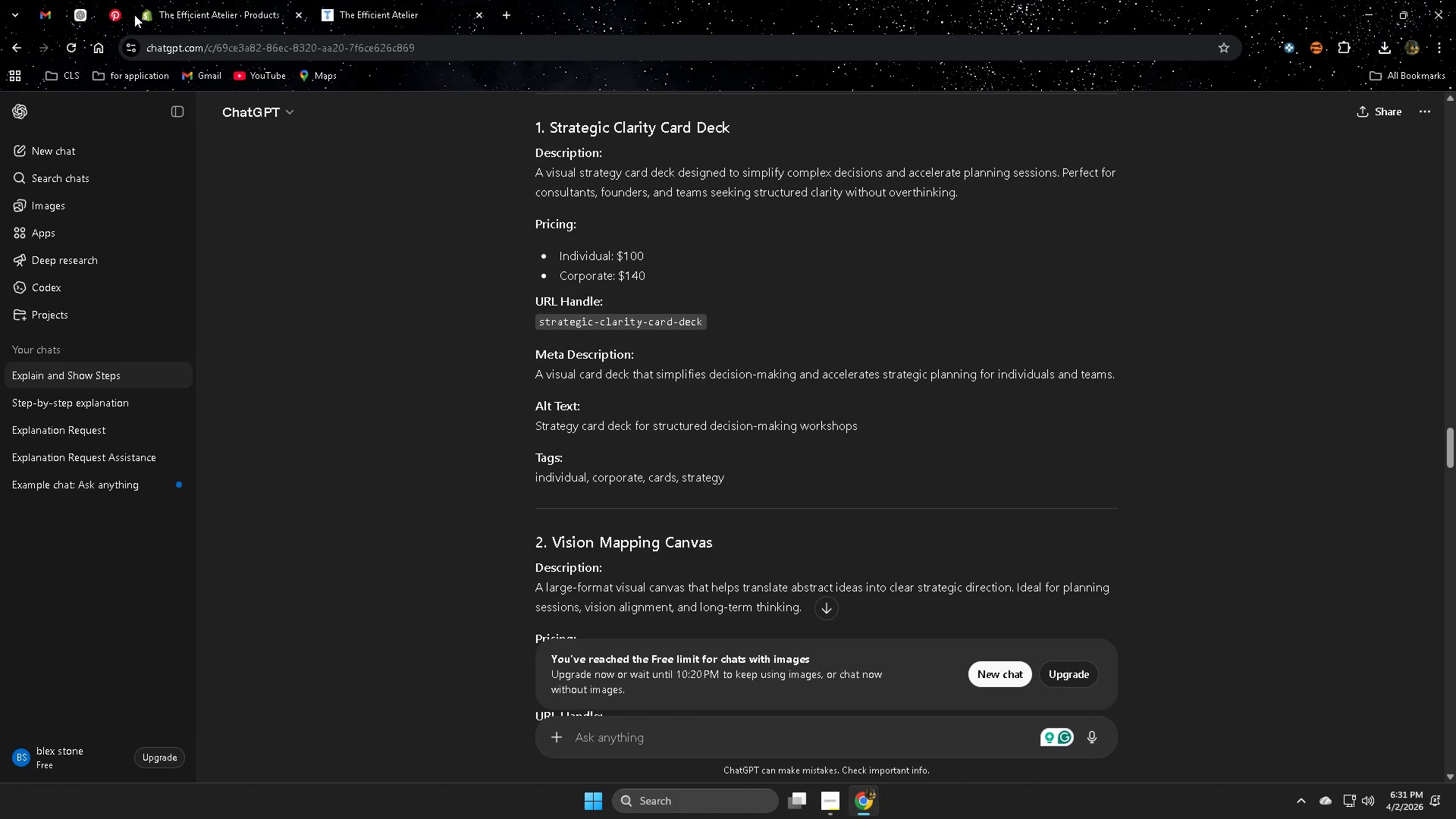 
left_click([80, 17])
 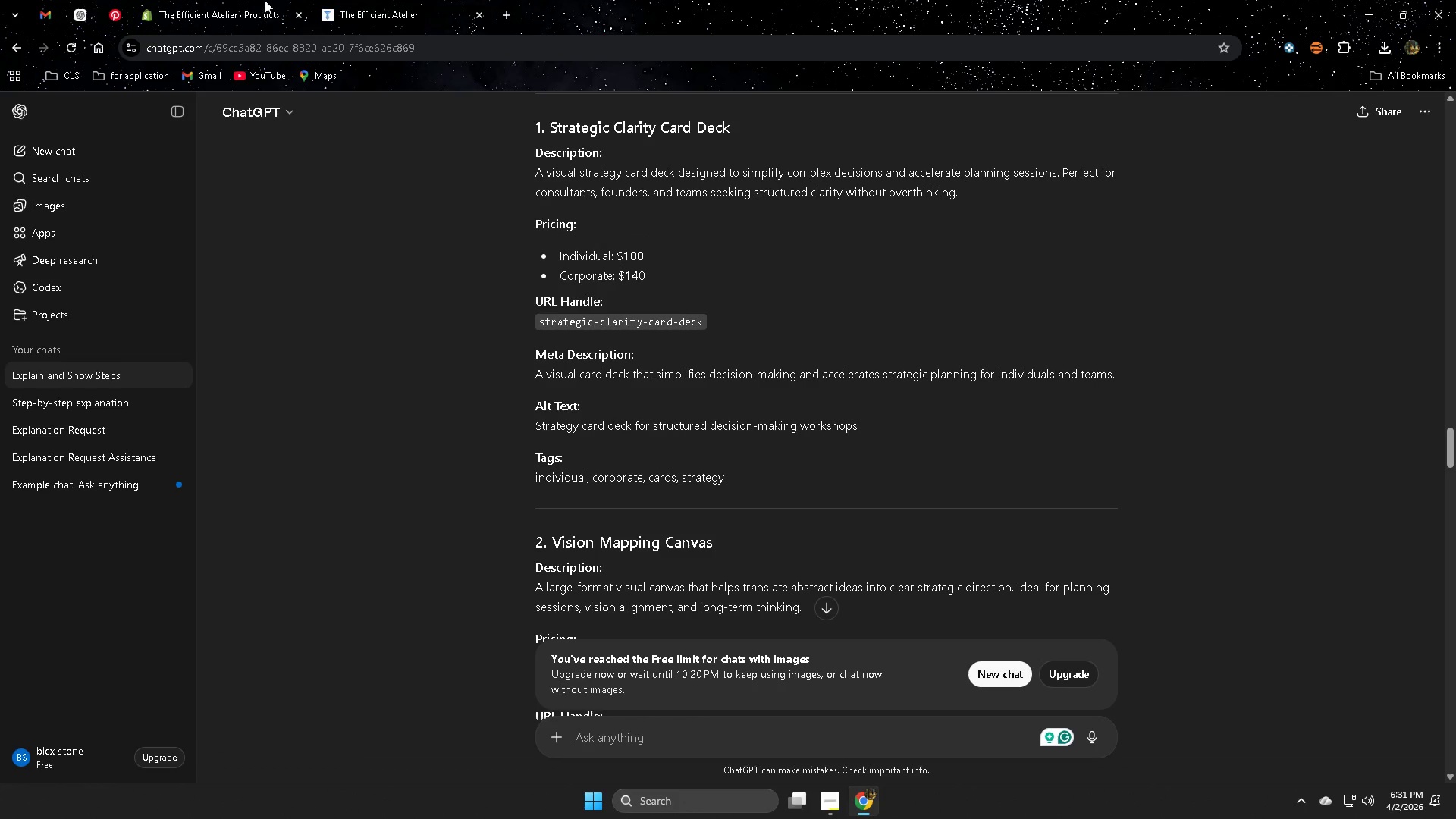 
left_click([203, 0])
 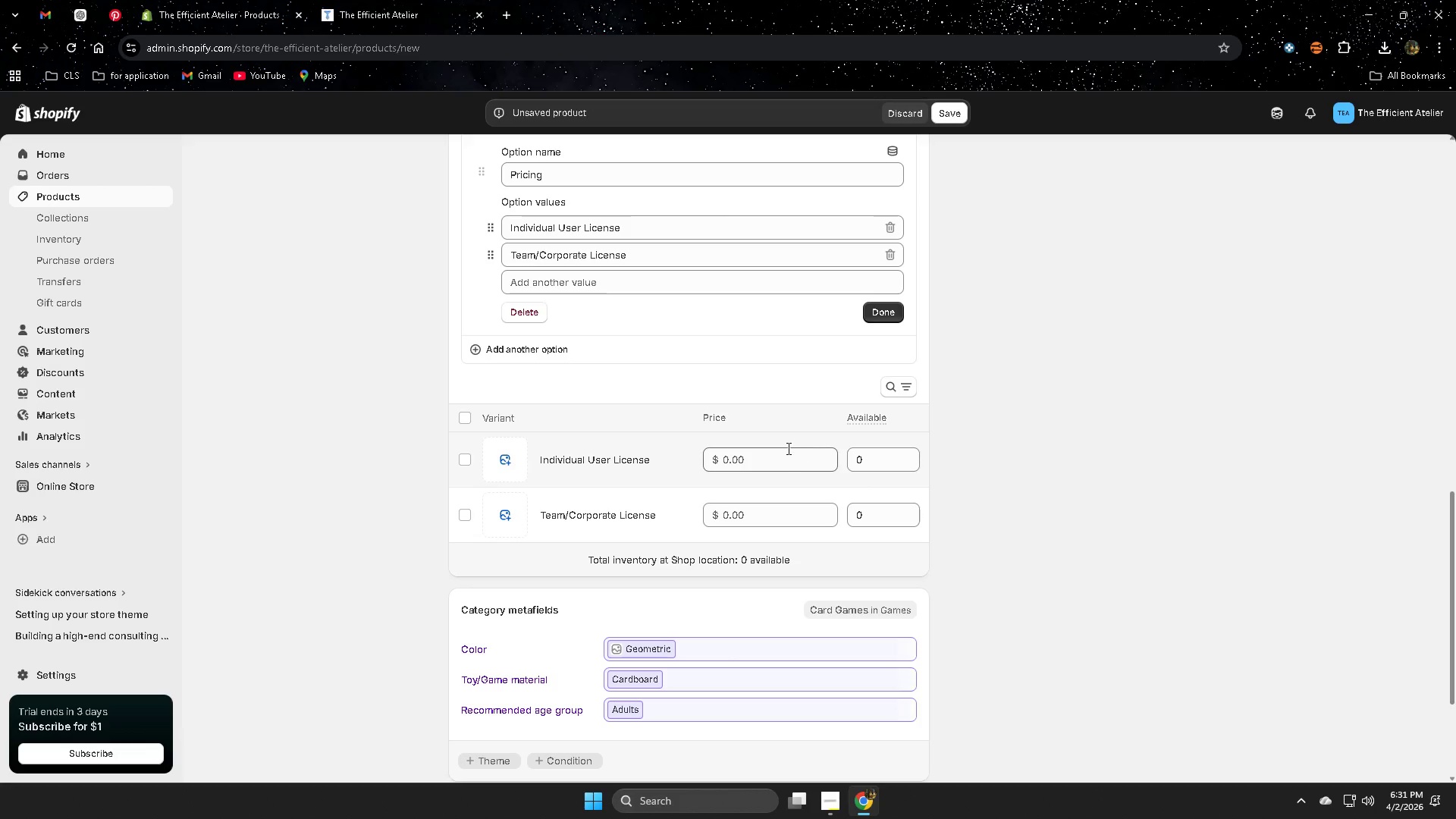 
left_click([786, 459])
 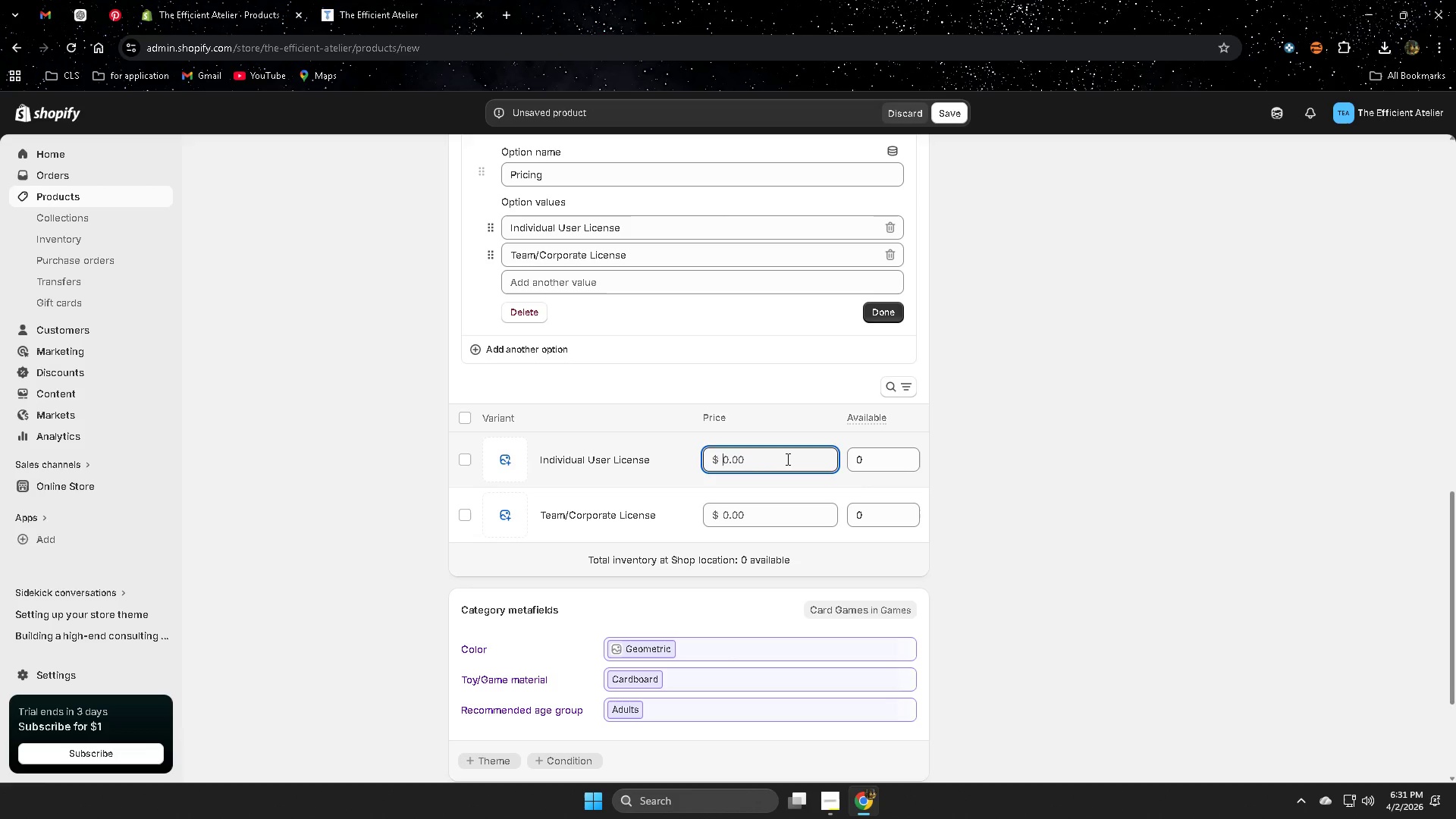 
hold_key(key=1, duration=0.33)
 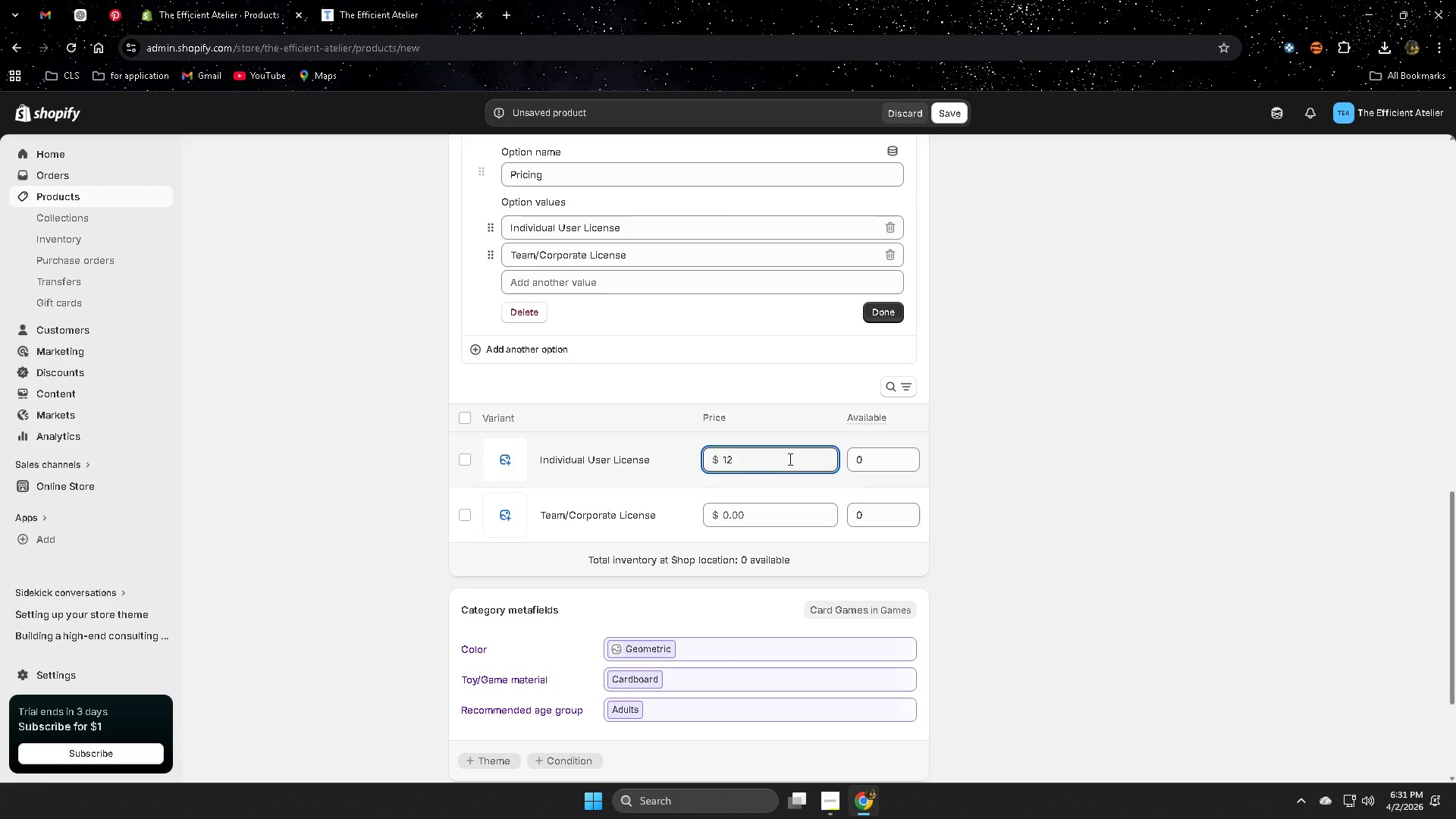 
key(2)
 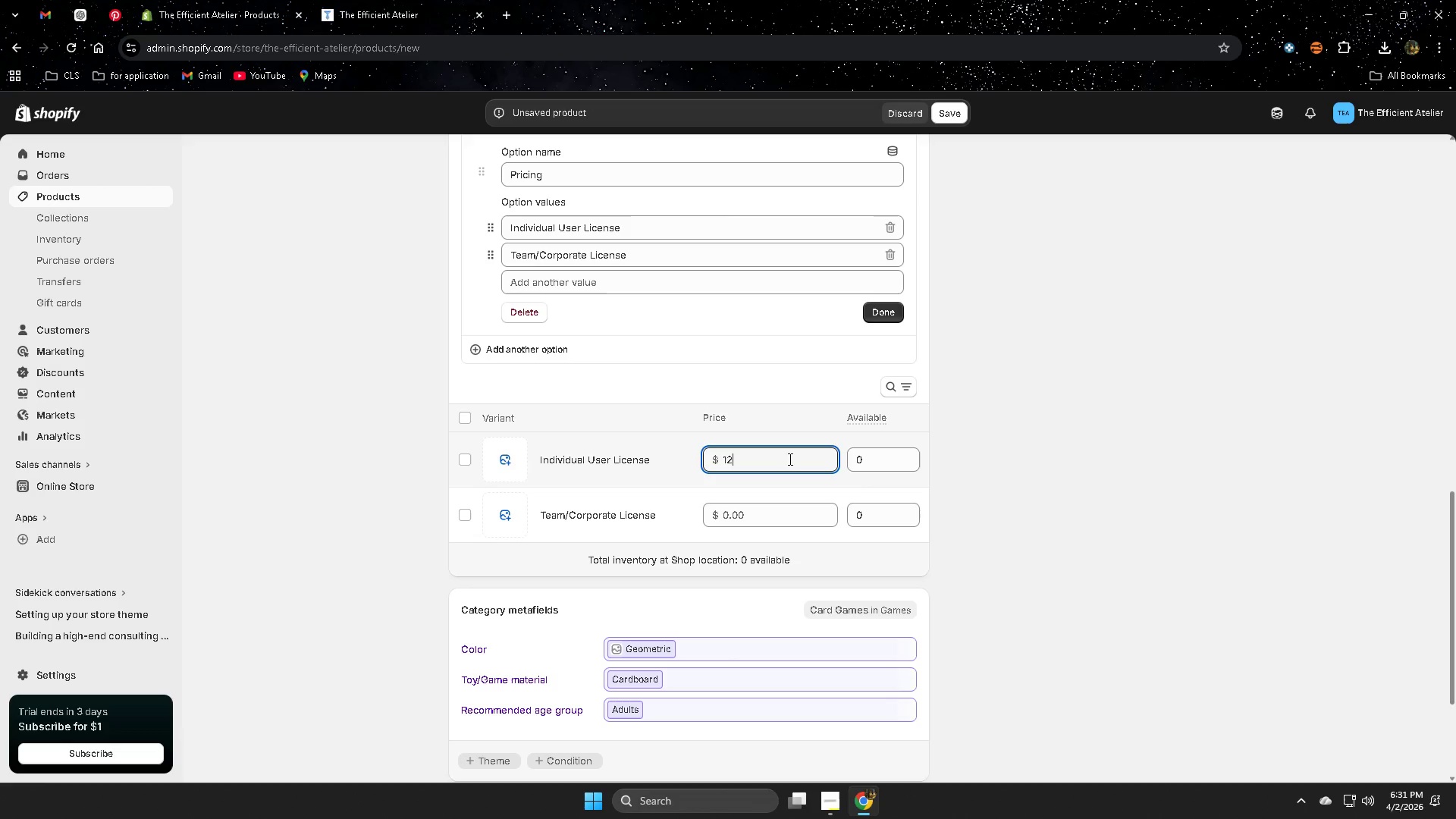 
key(Backspace)
 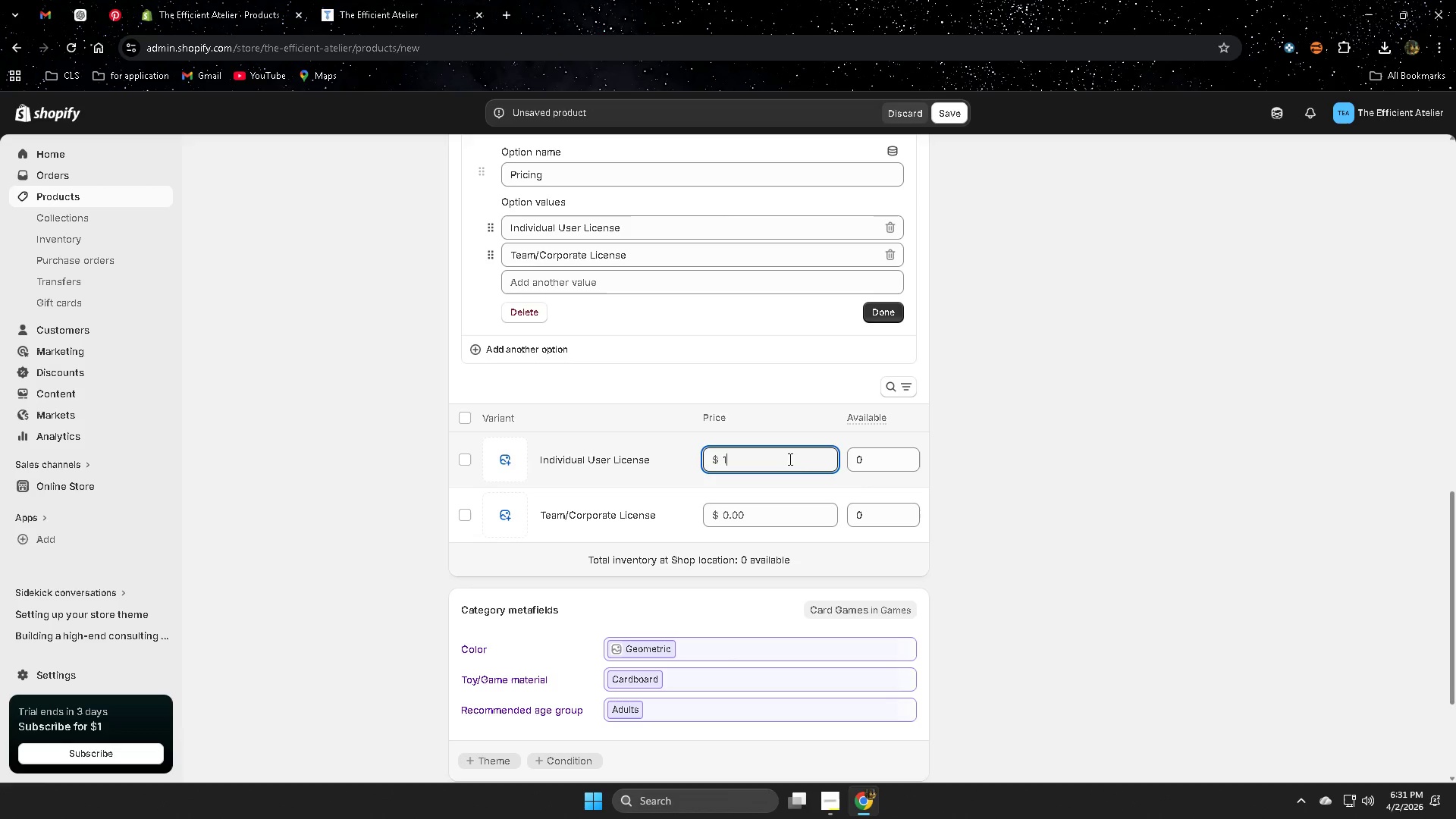 
key(Numpad0)
 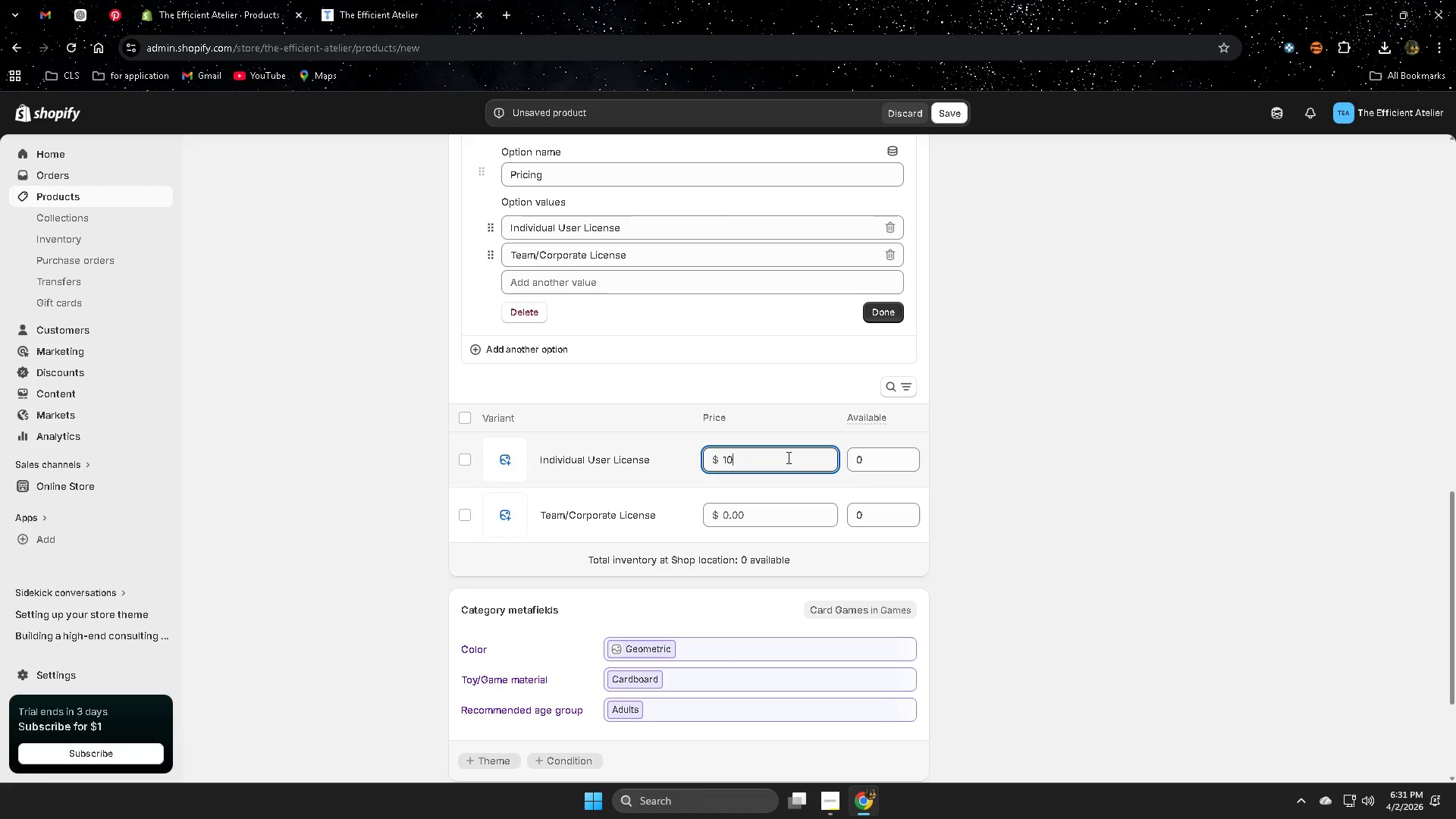 
key(Numpad0)
 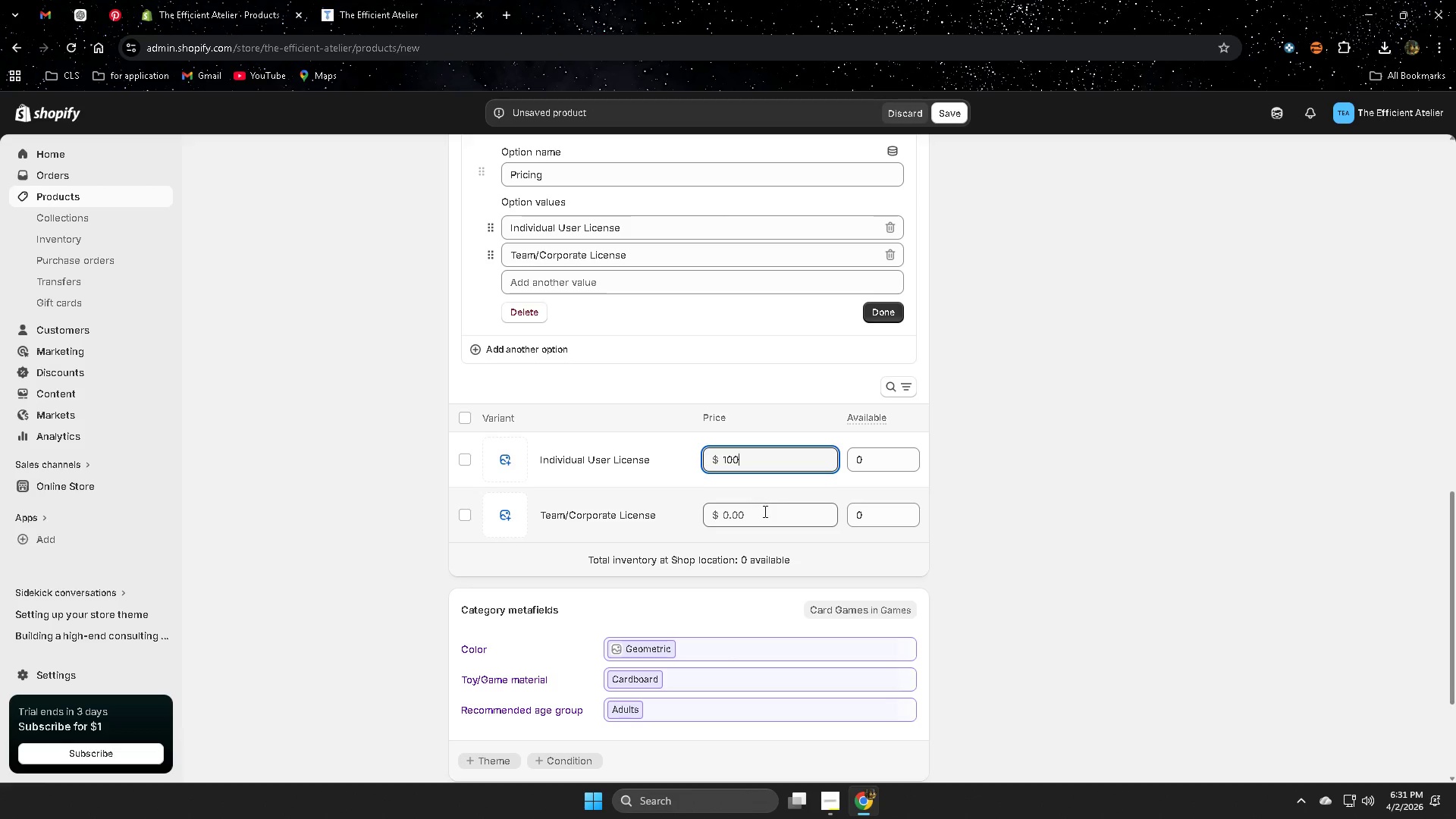 
left_click([764, 511])
 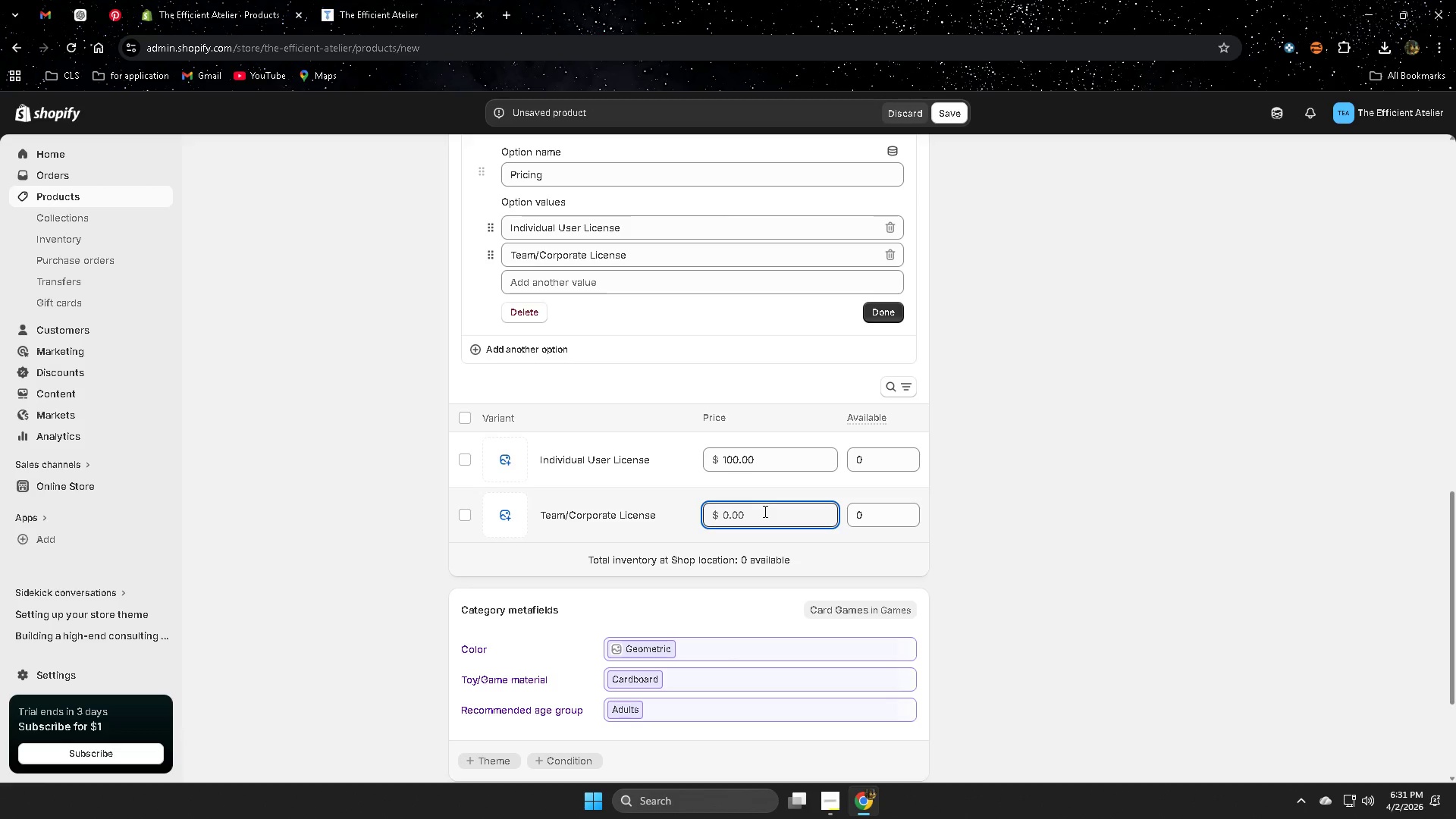 
key(Numpad1)
 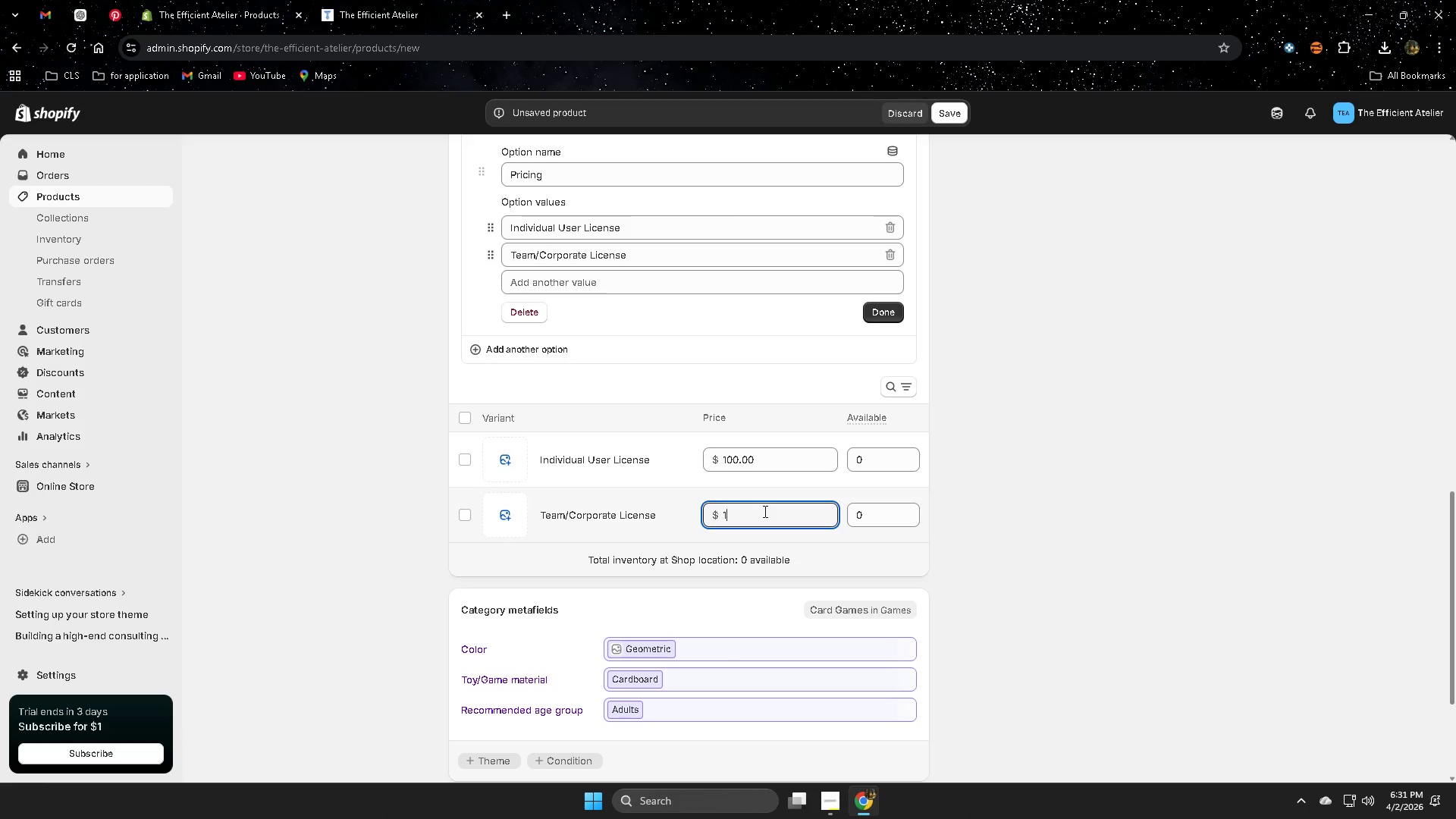 
key(Numpad4)
 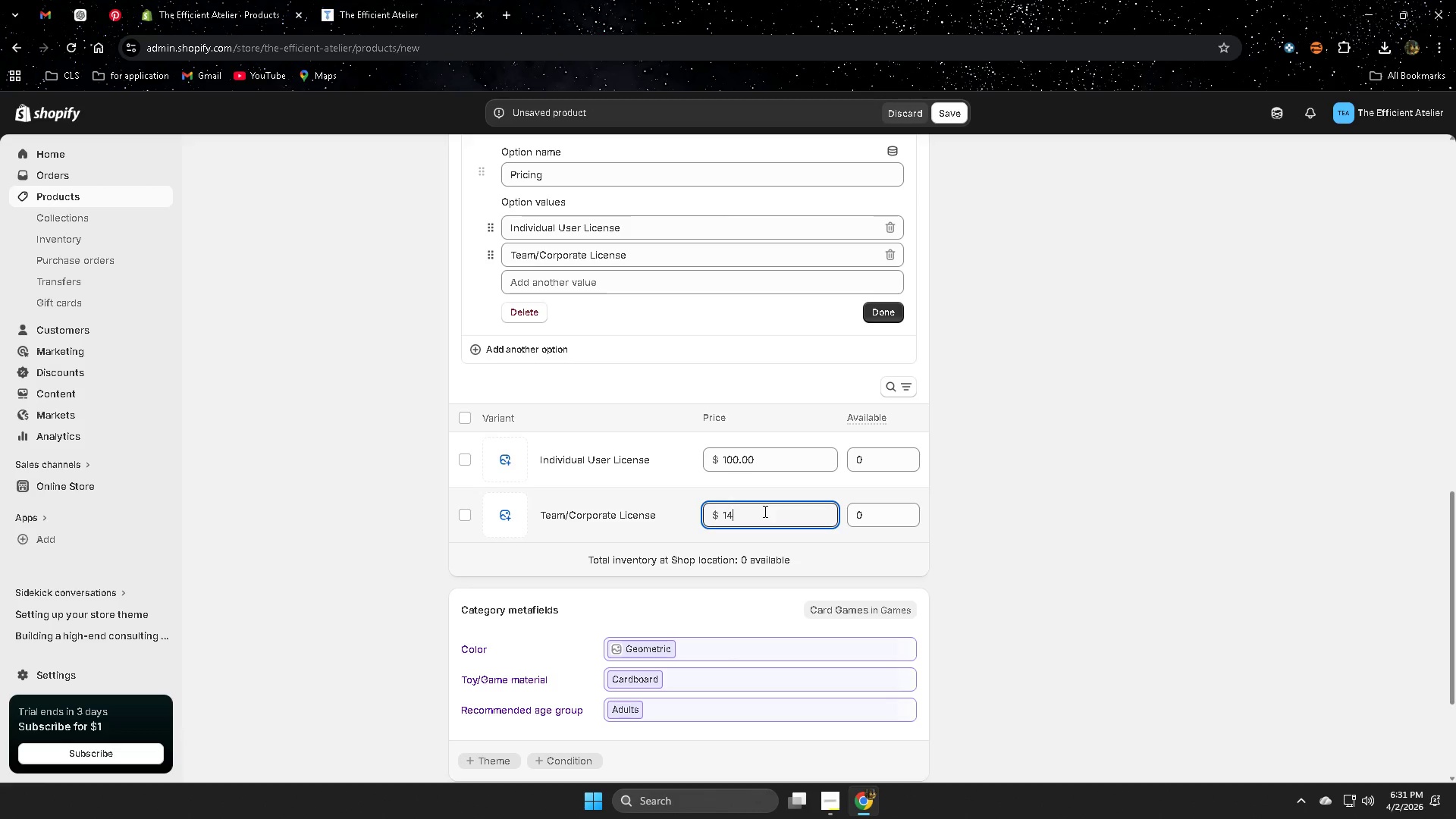 
key(Numpad0)
 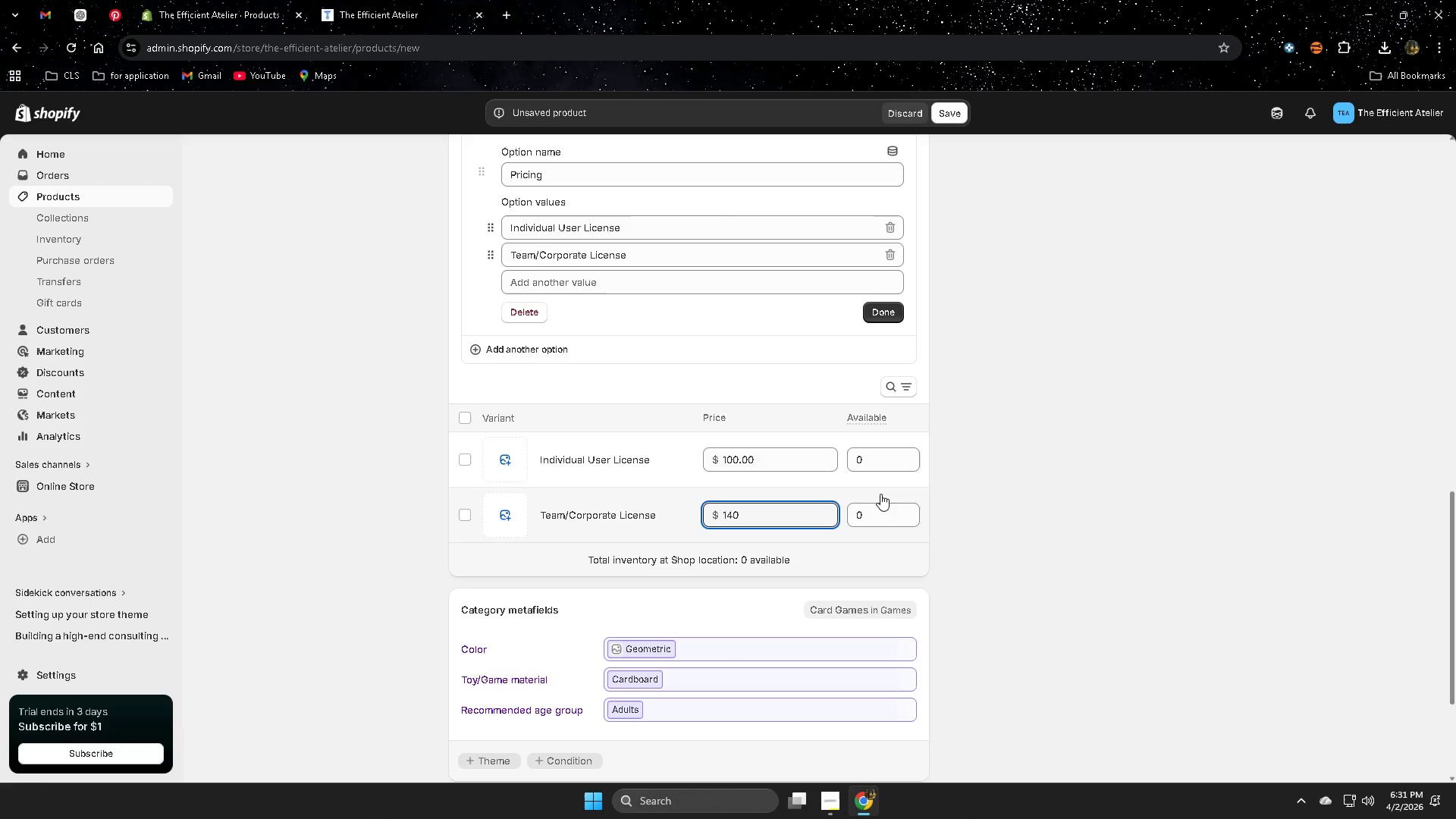 
left_click([879, 454])
 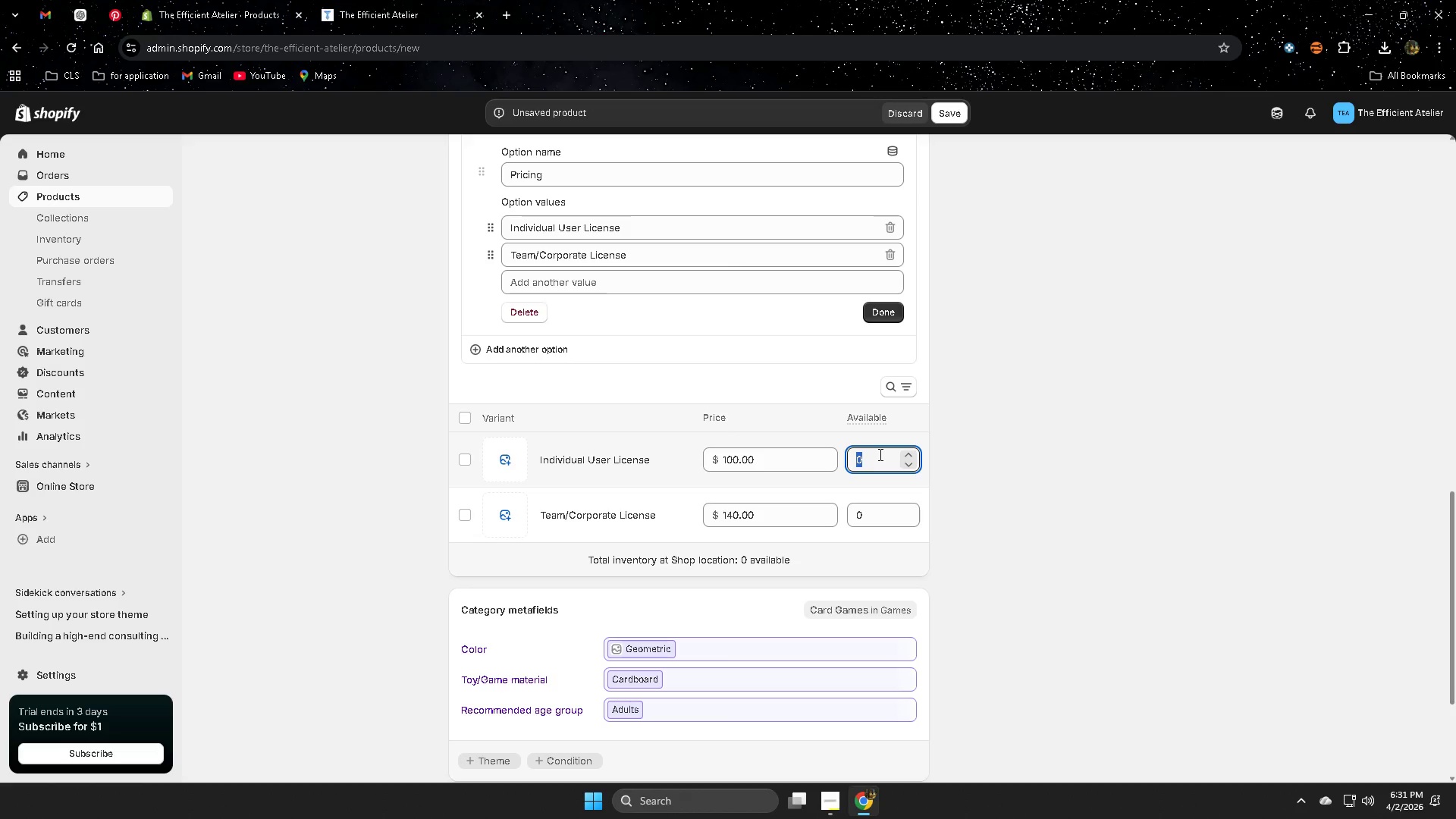 
key(Numpad5)
 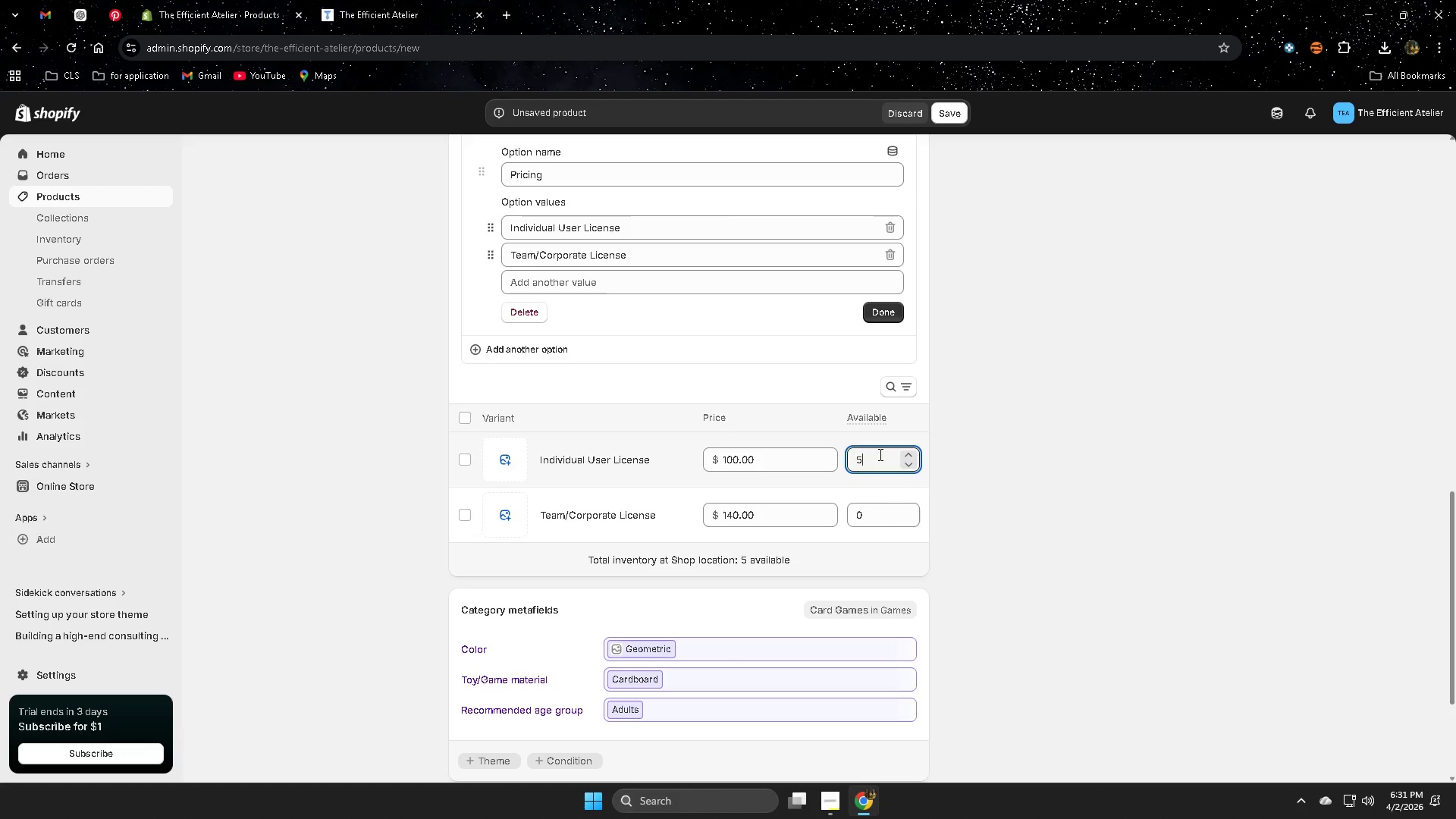 
key(Numpad0)
 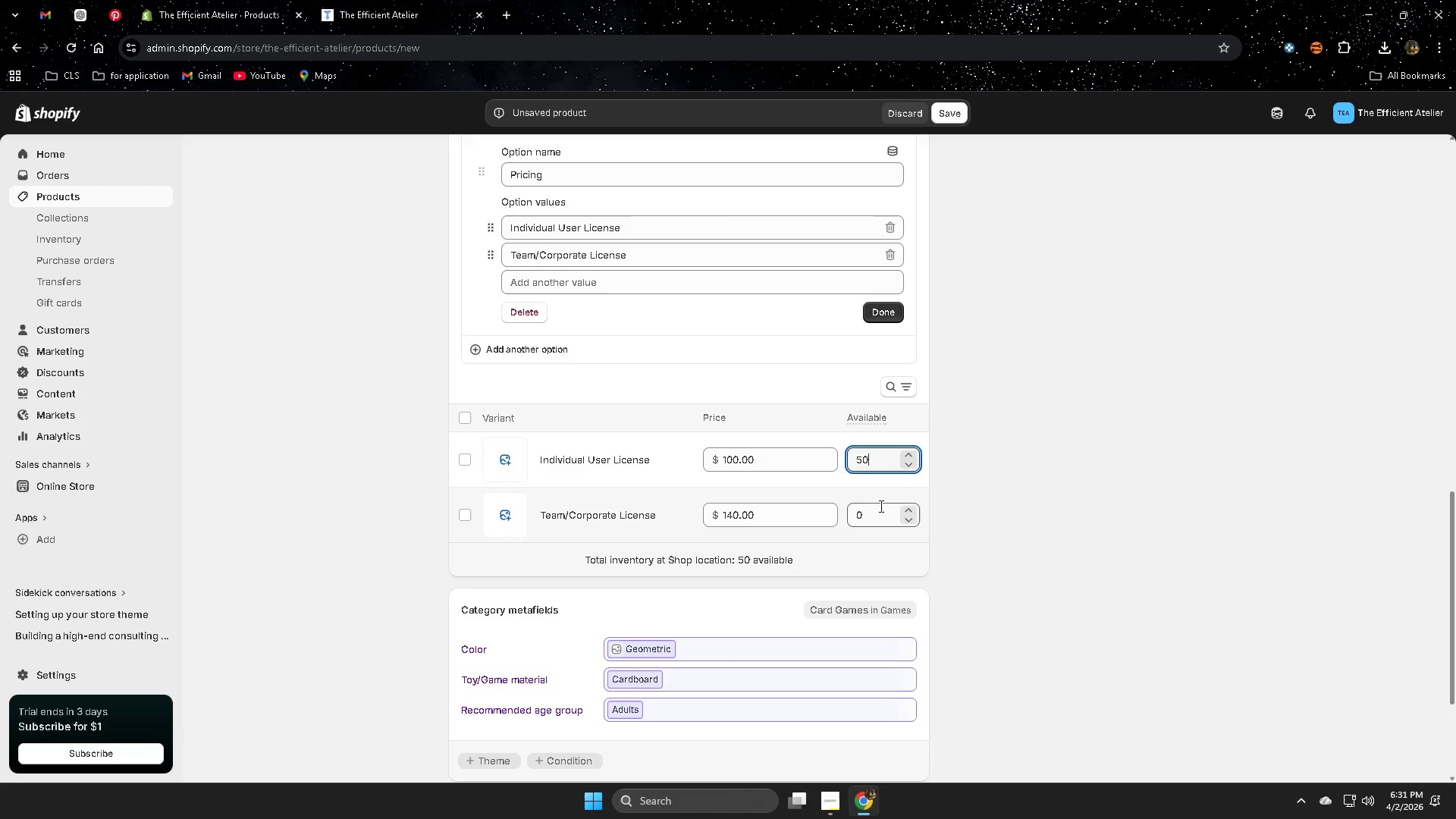 
left_click([878, 506])
 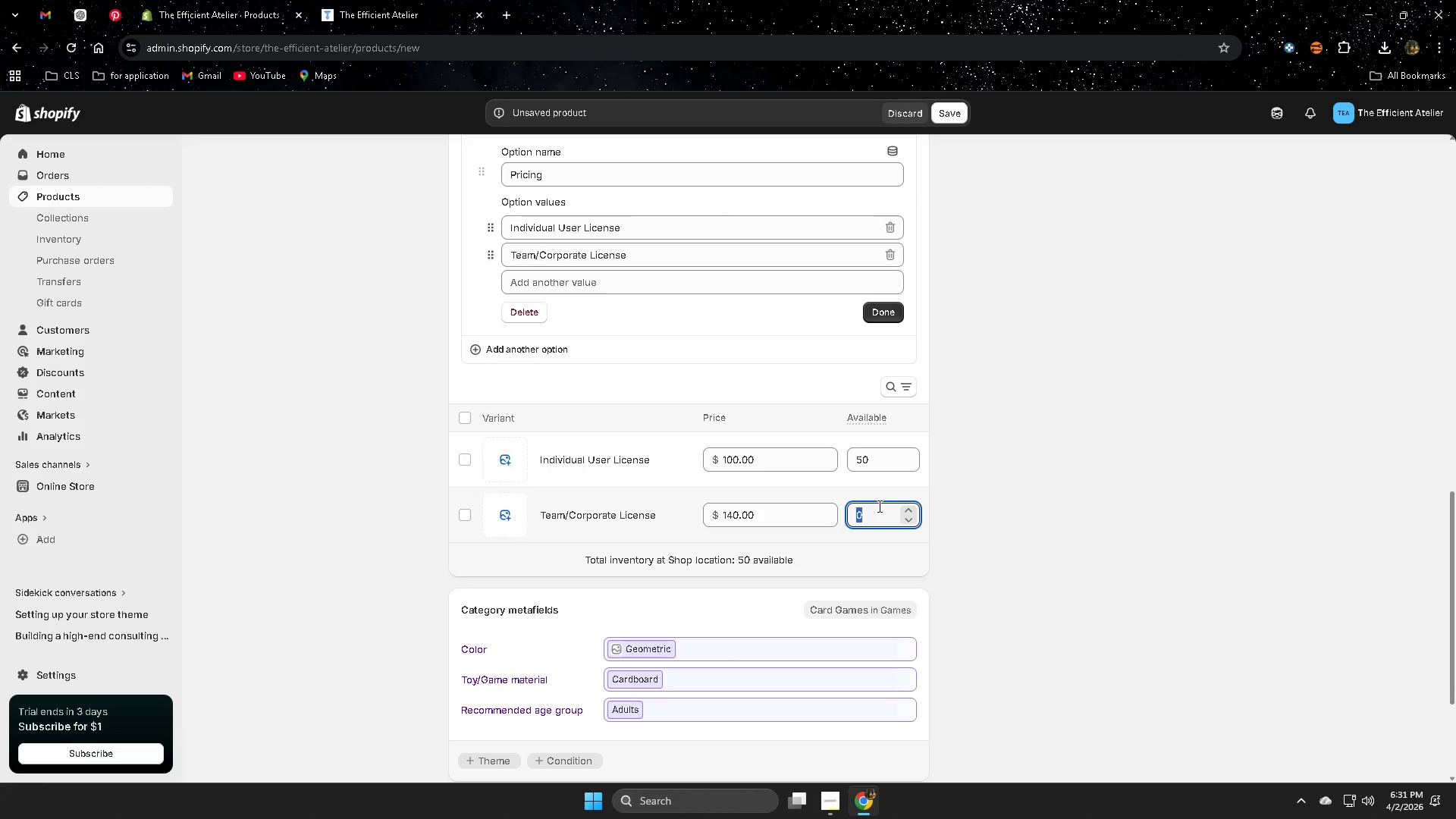 
key(Numpad5)
 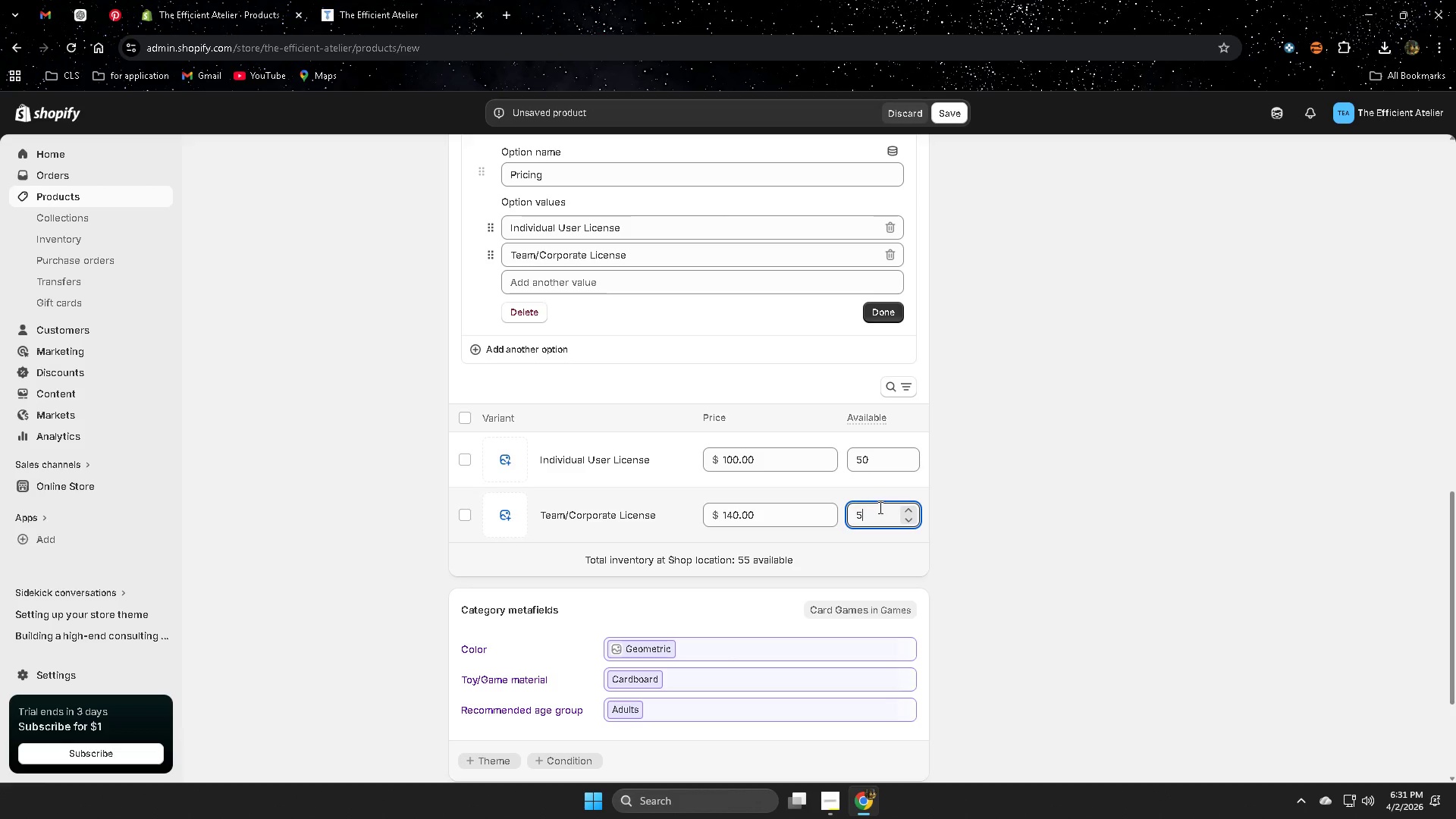 
key(Numpad0)
 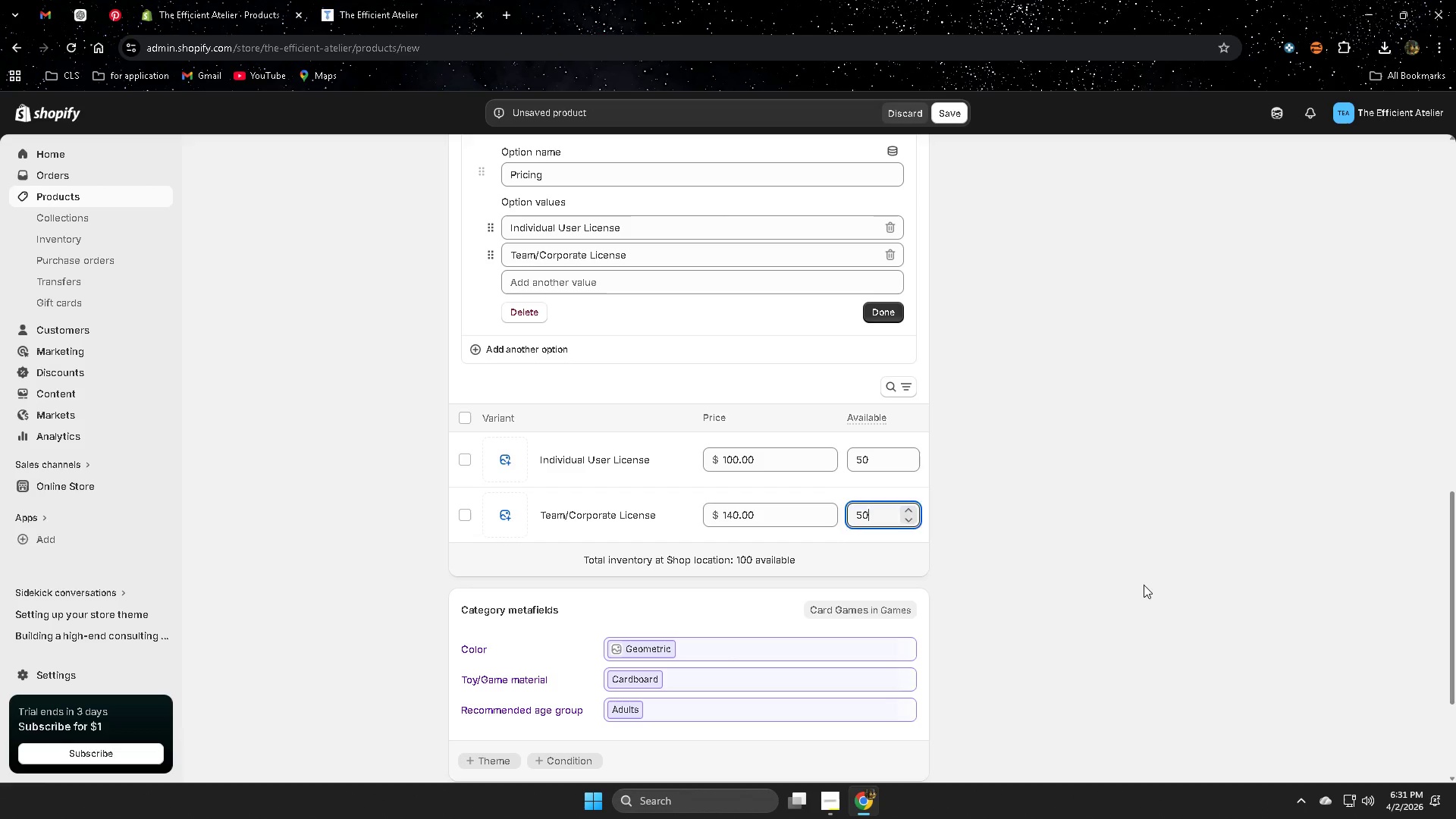 
left_click([1144, 585])
 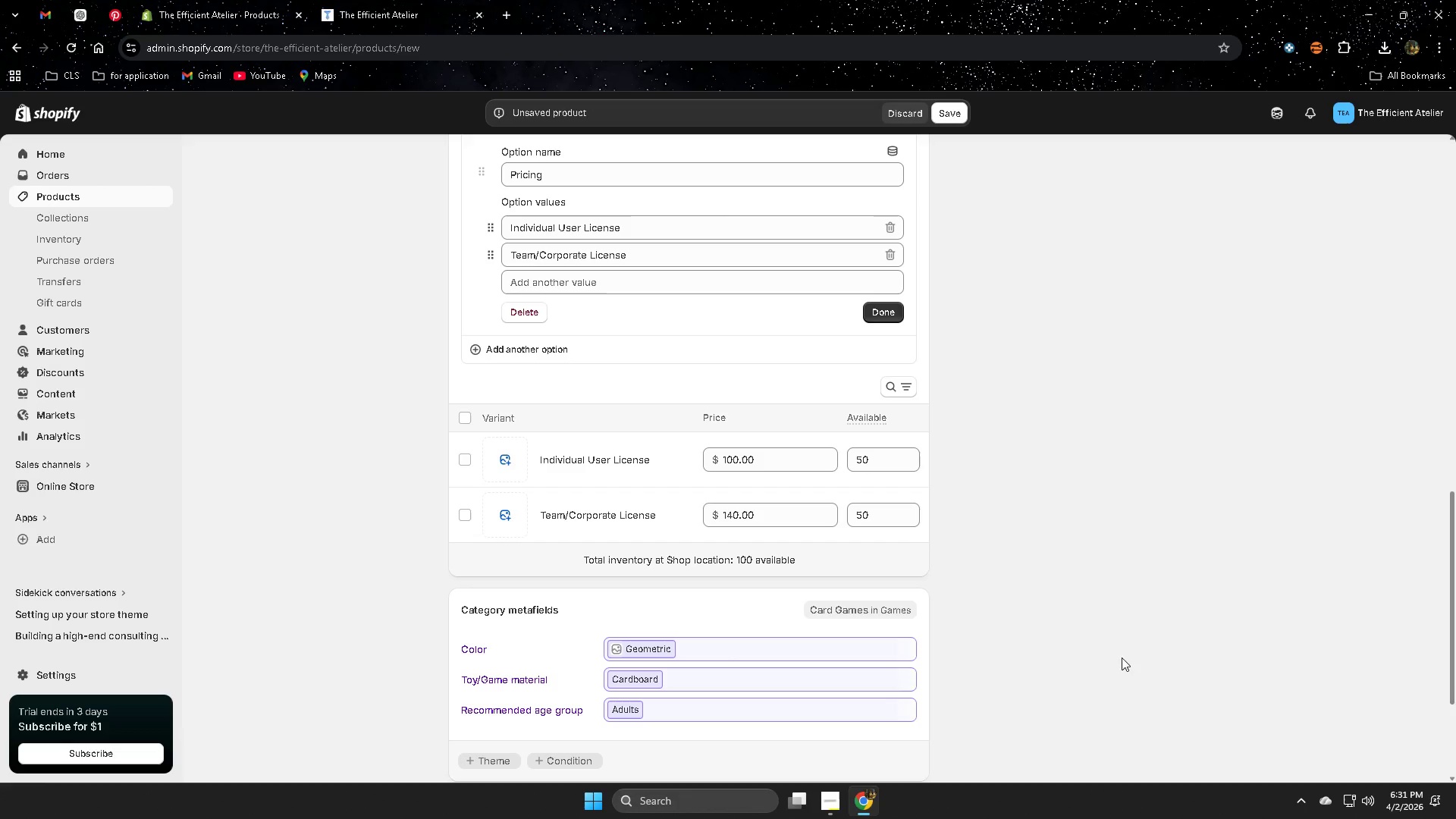 
scroll: coordinate [1021, 458], scroll_direction: down, amount: 5.0
 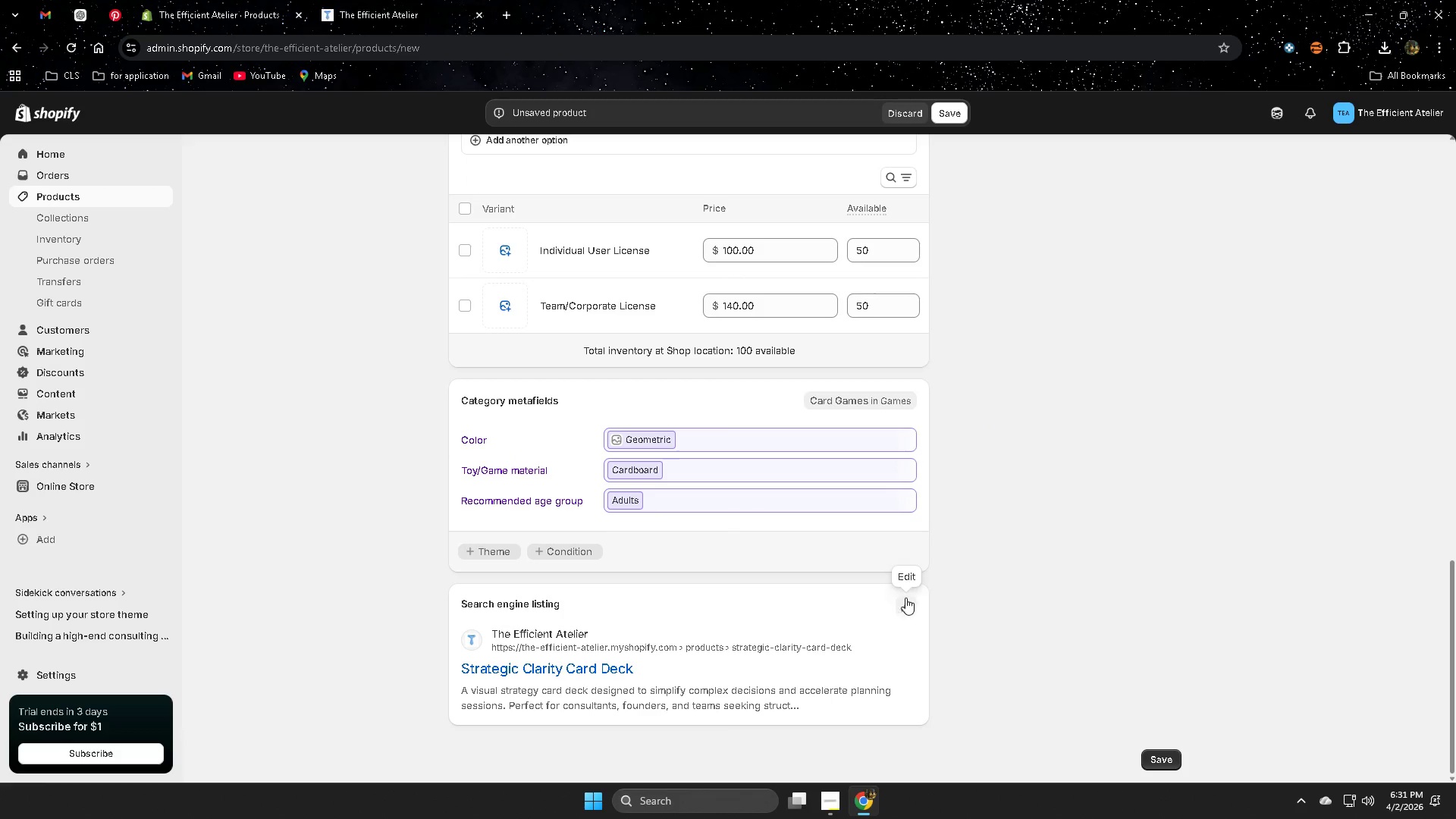 
left_click([905, 610])
 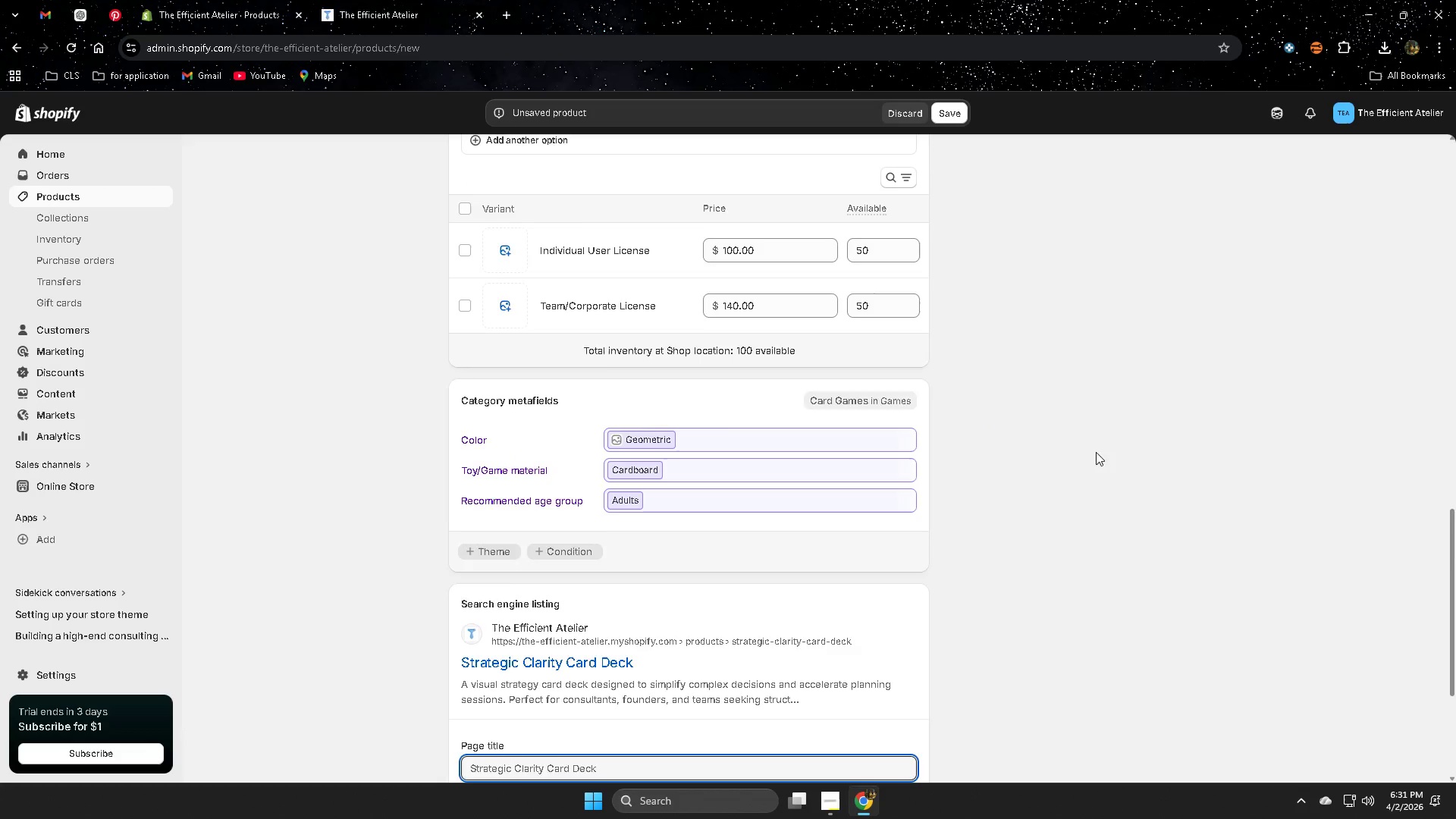 
scroll: coordinate [1107, 441], scroll_direction: down, amount: 3.0
 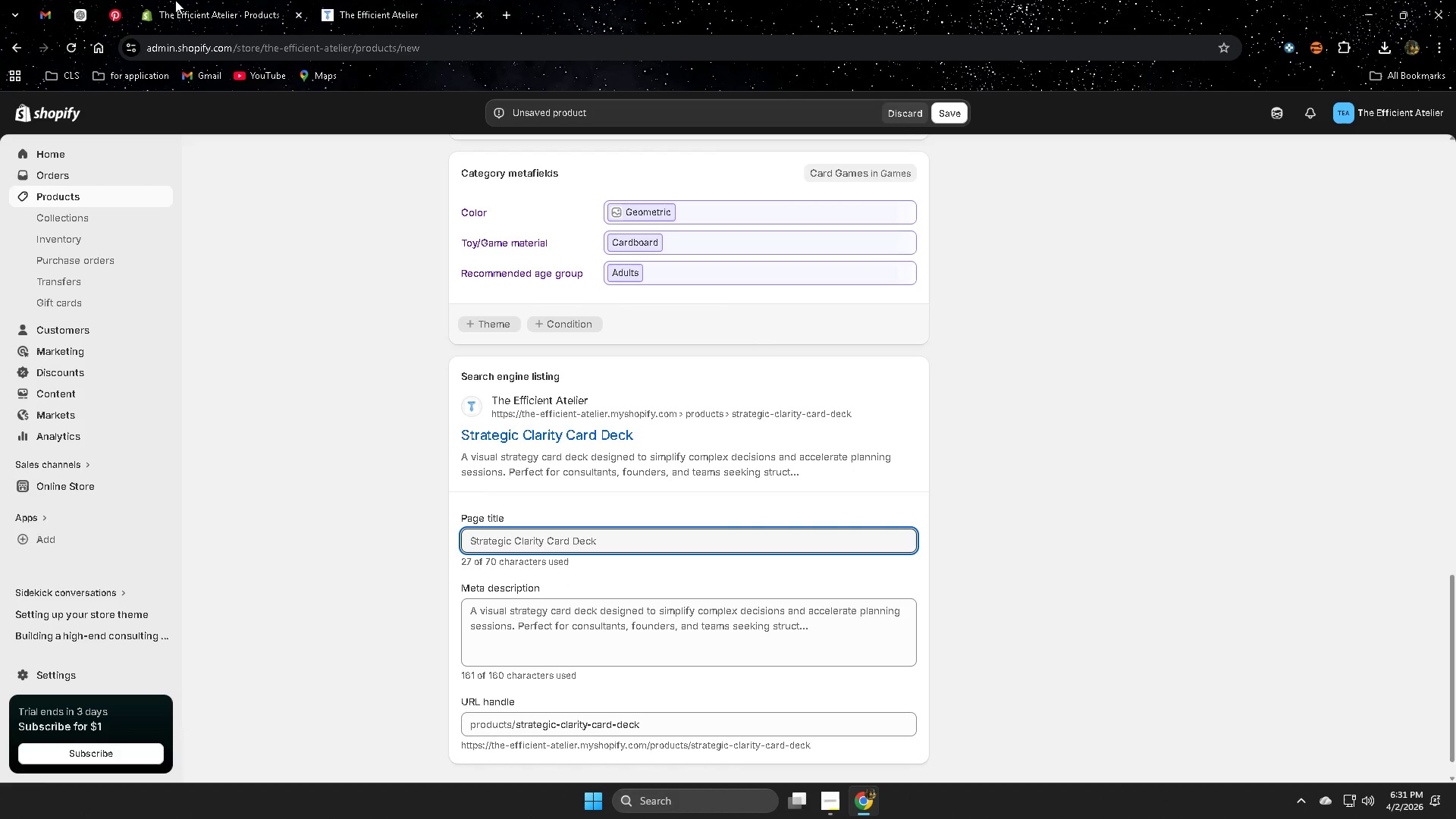 
left_click([190, 0])
 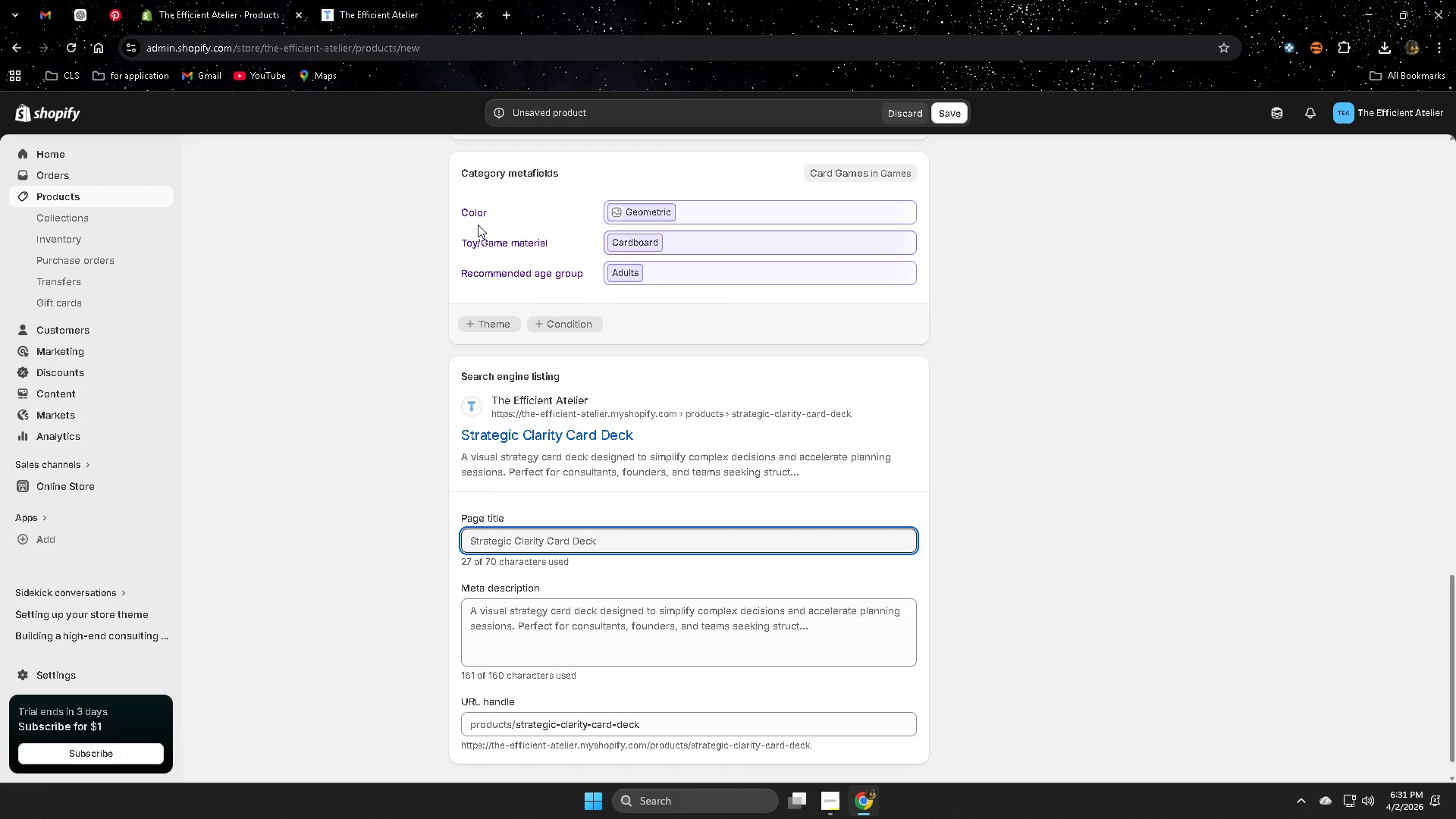 
left_click([83, 17])
 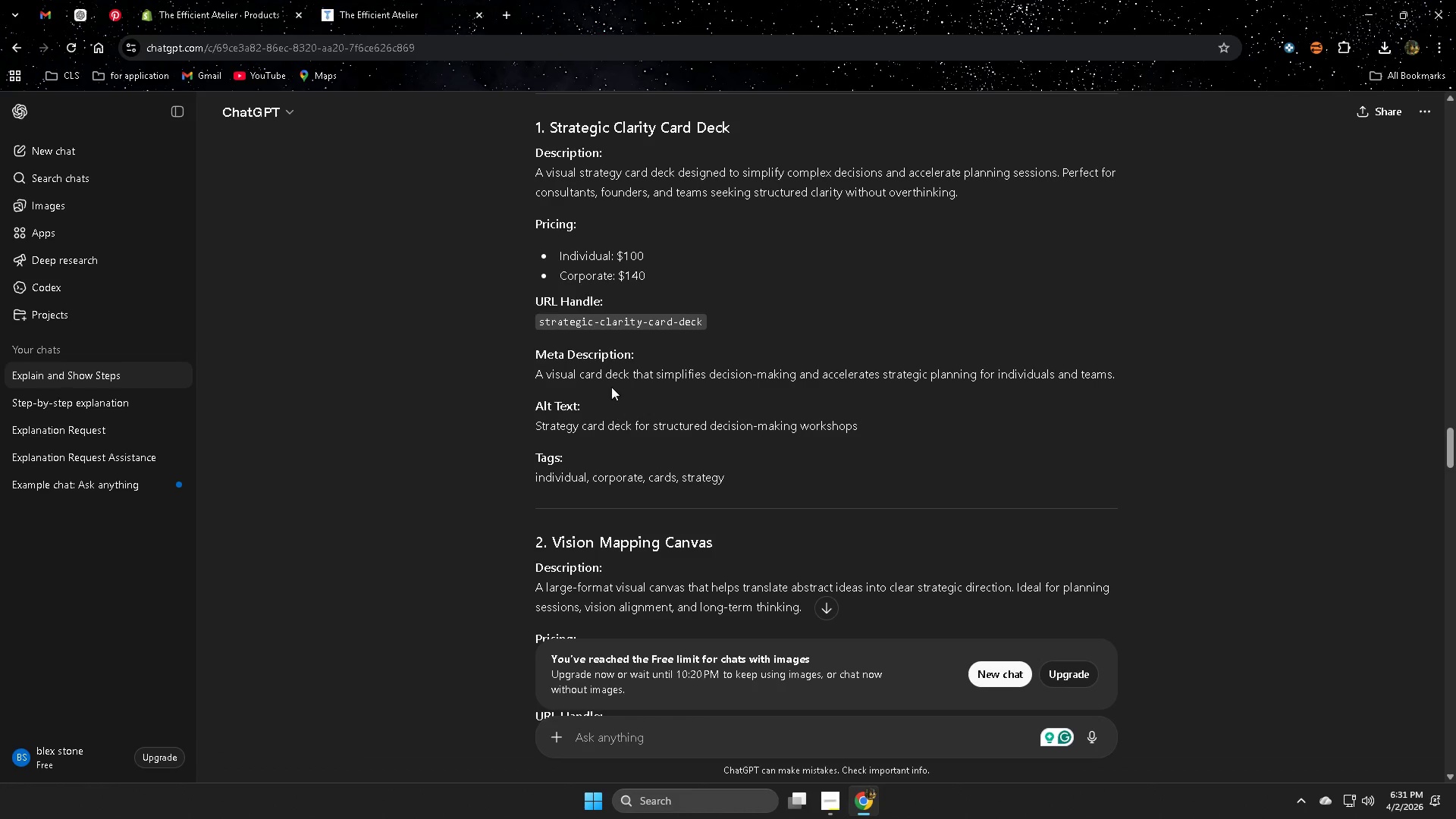 
scroll: coordinate [726, 403], scroll_direction: up, amount: 1.0
 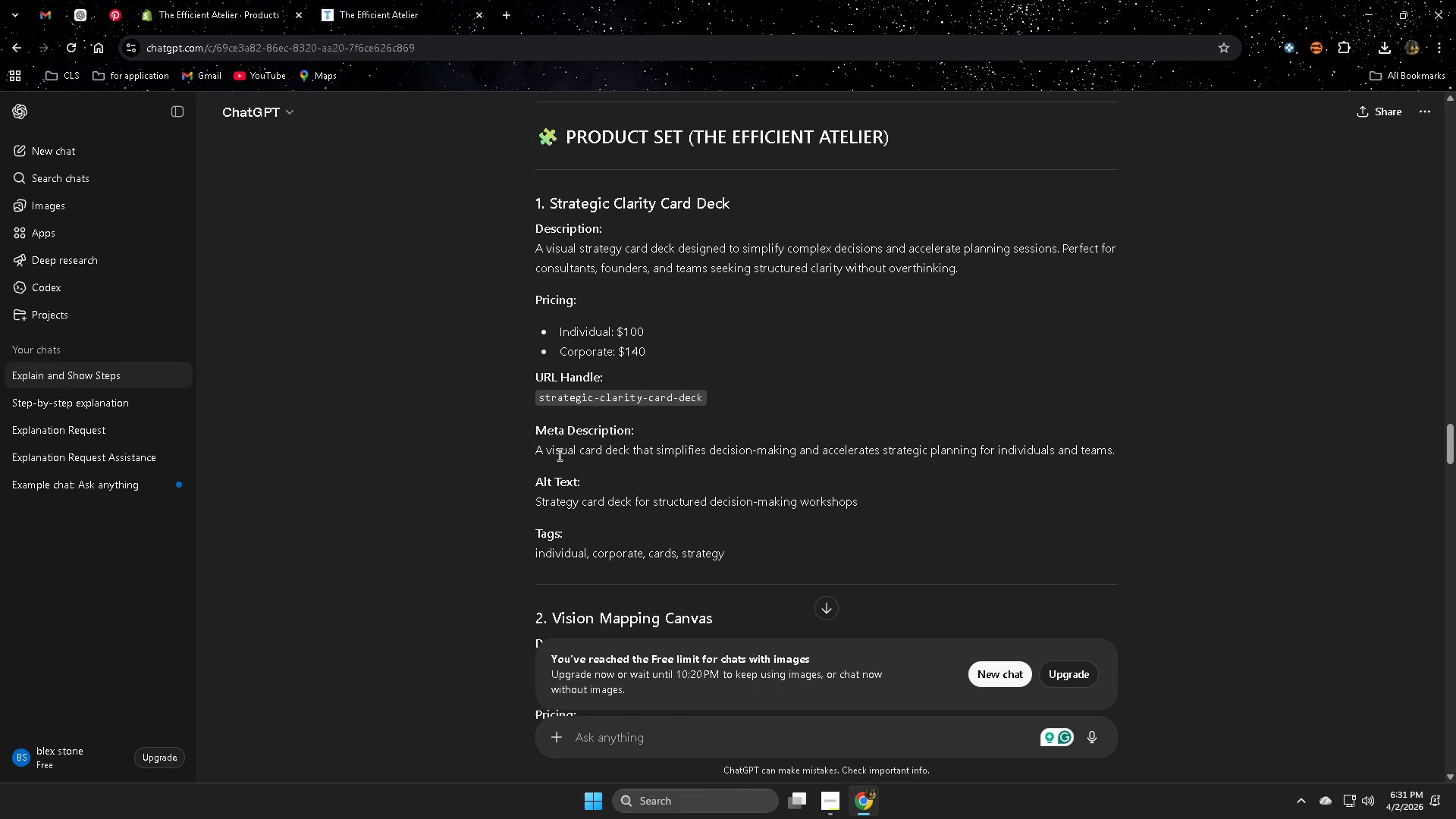 
left_click([537, 448])
 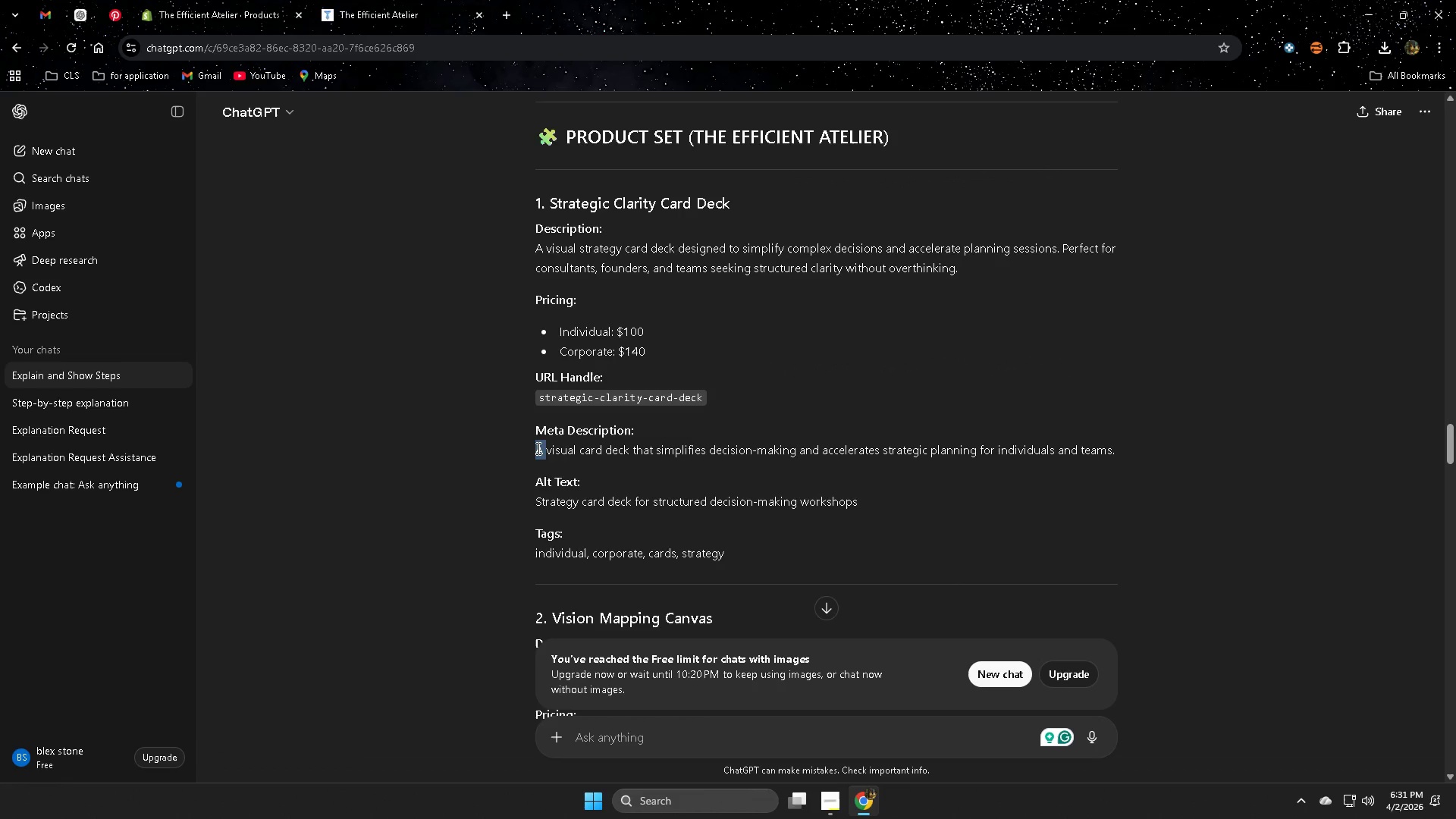 
left_click_drag(start_coordinate=[537, 448], to_coordinate=[1107, 453])
 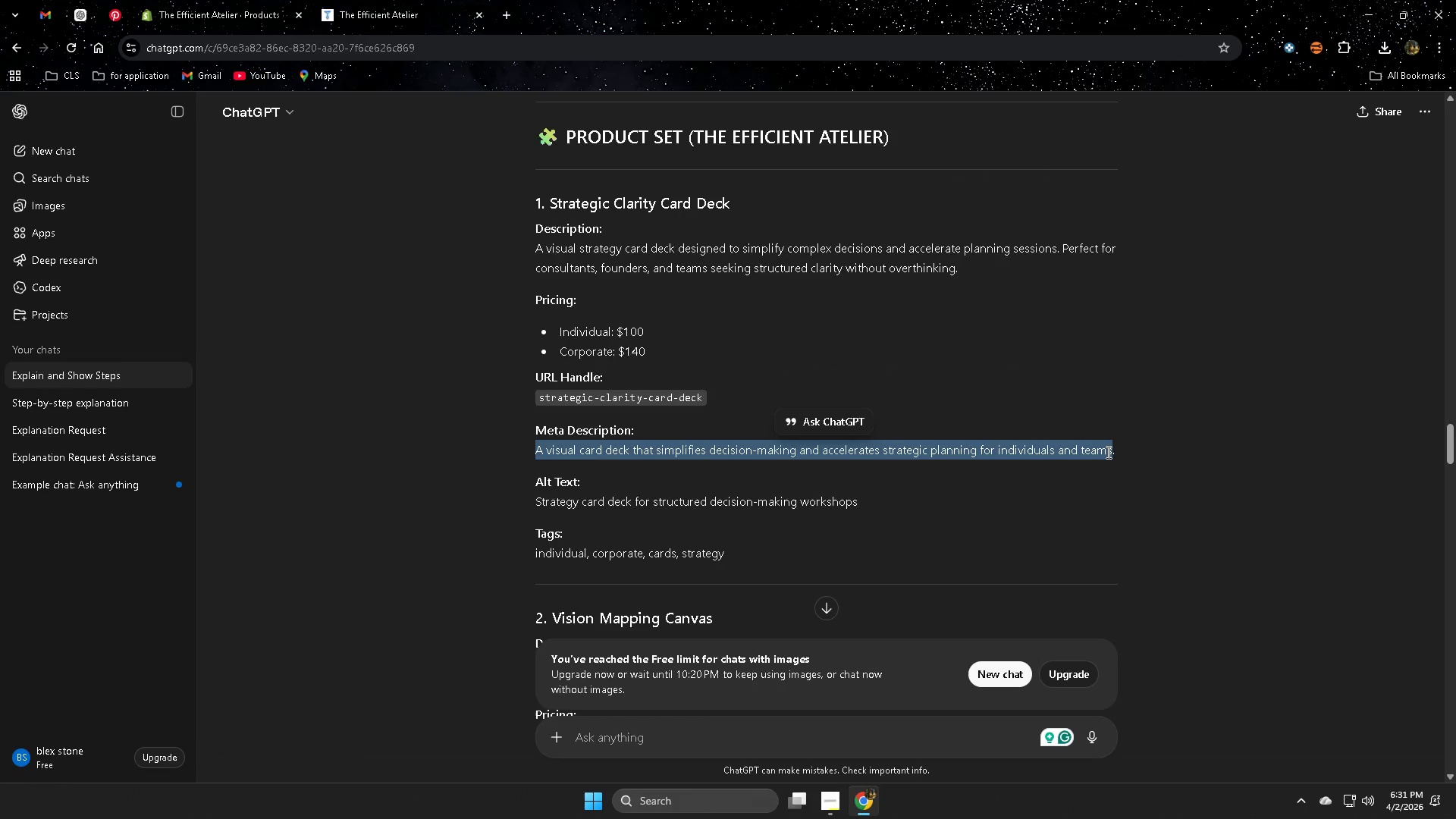 
key(Control+C)
 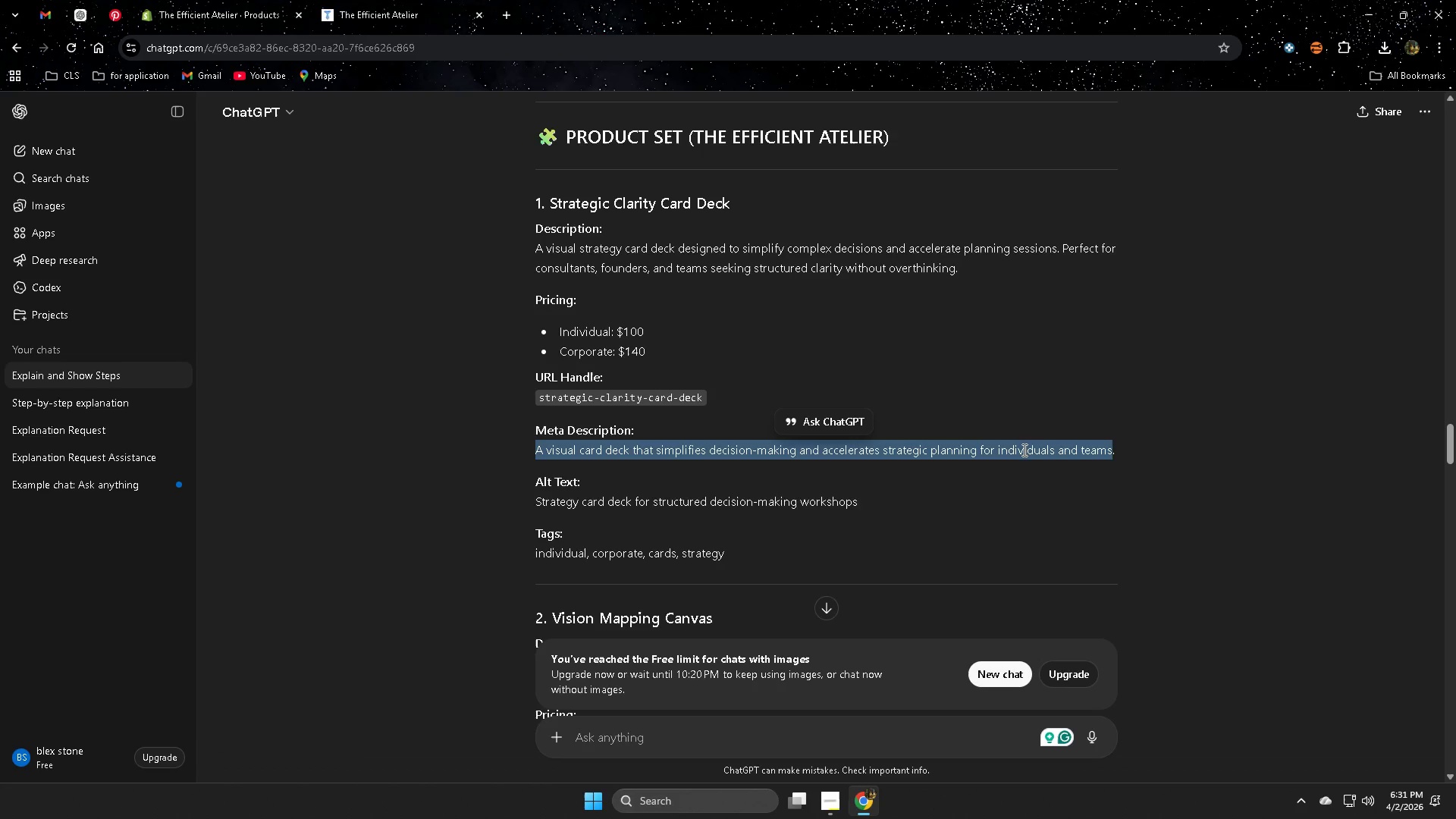 
wait(10.42)
 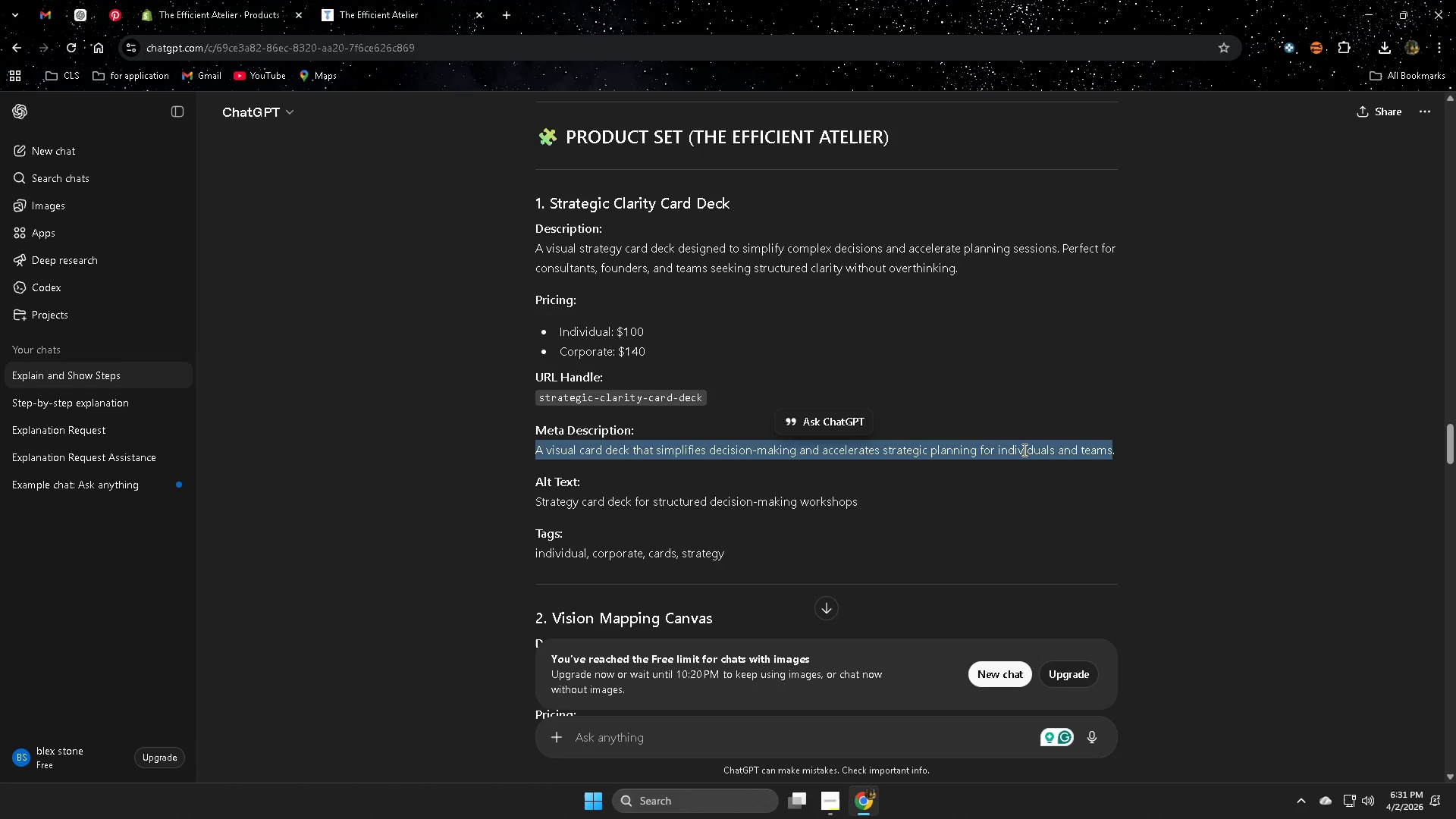 
scroll: coordinate [407, 349], scroll_direction: down, amount: 2.0
 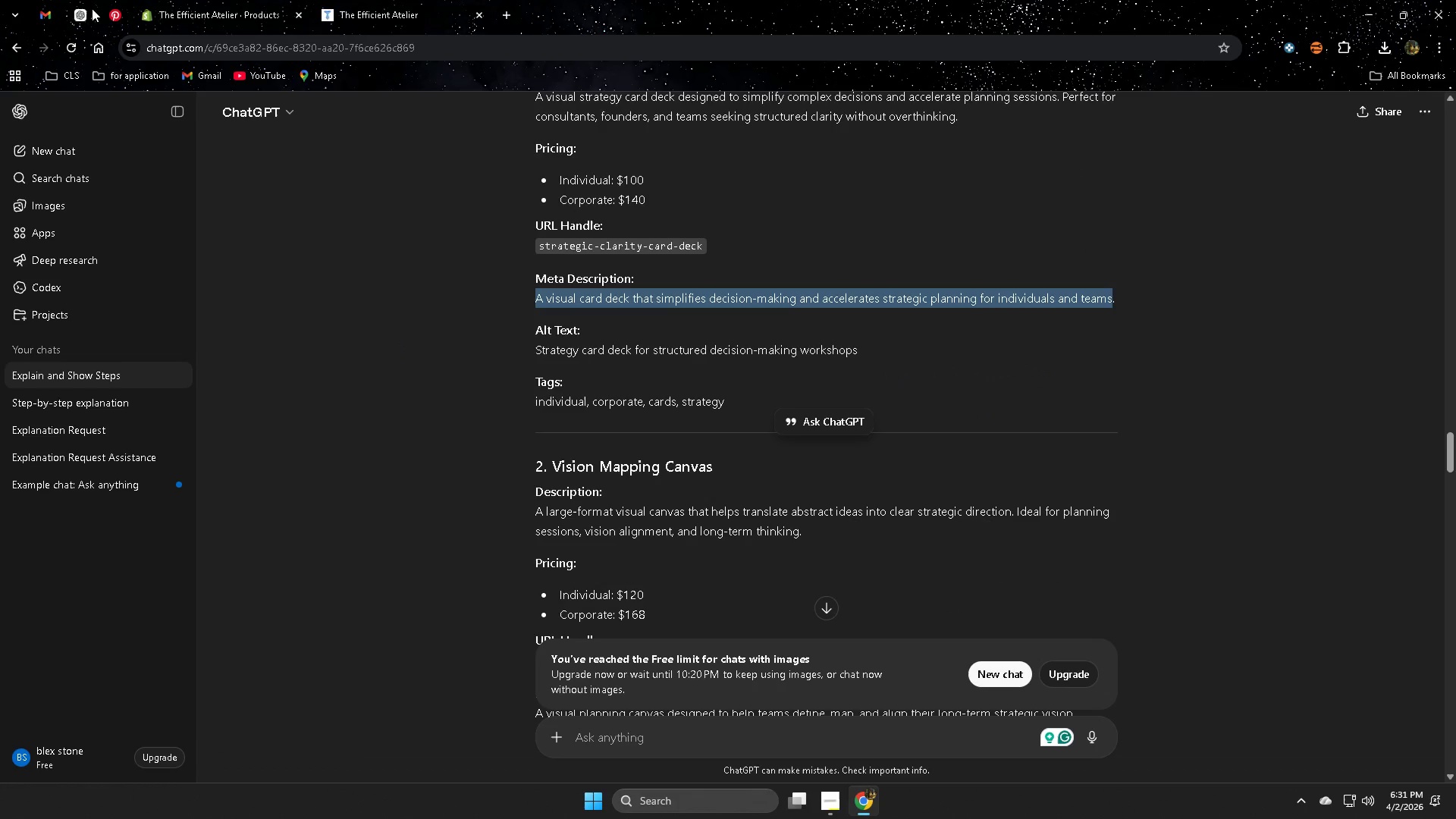 
double_click([204, 7])
 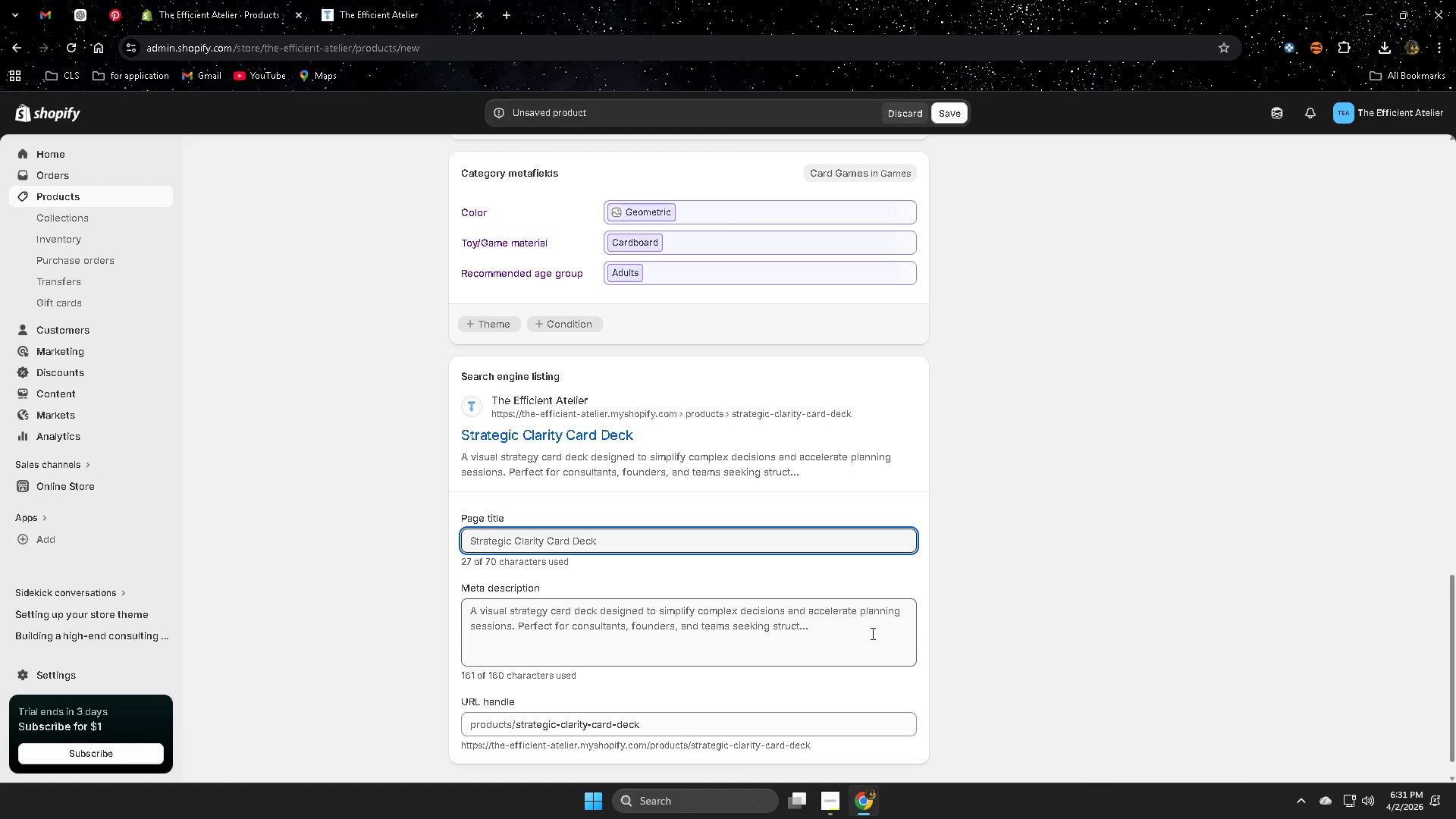 
double_click([864, 627])
 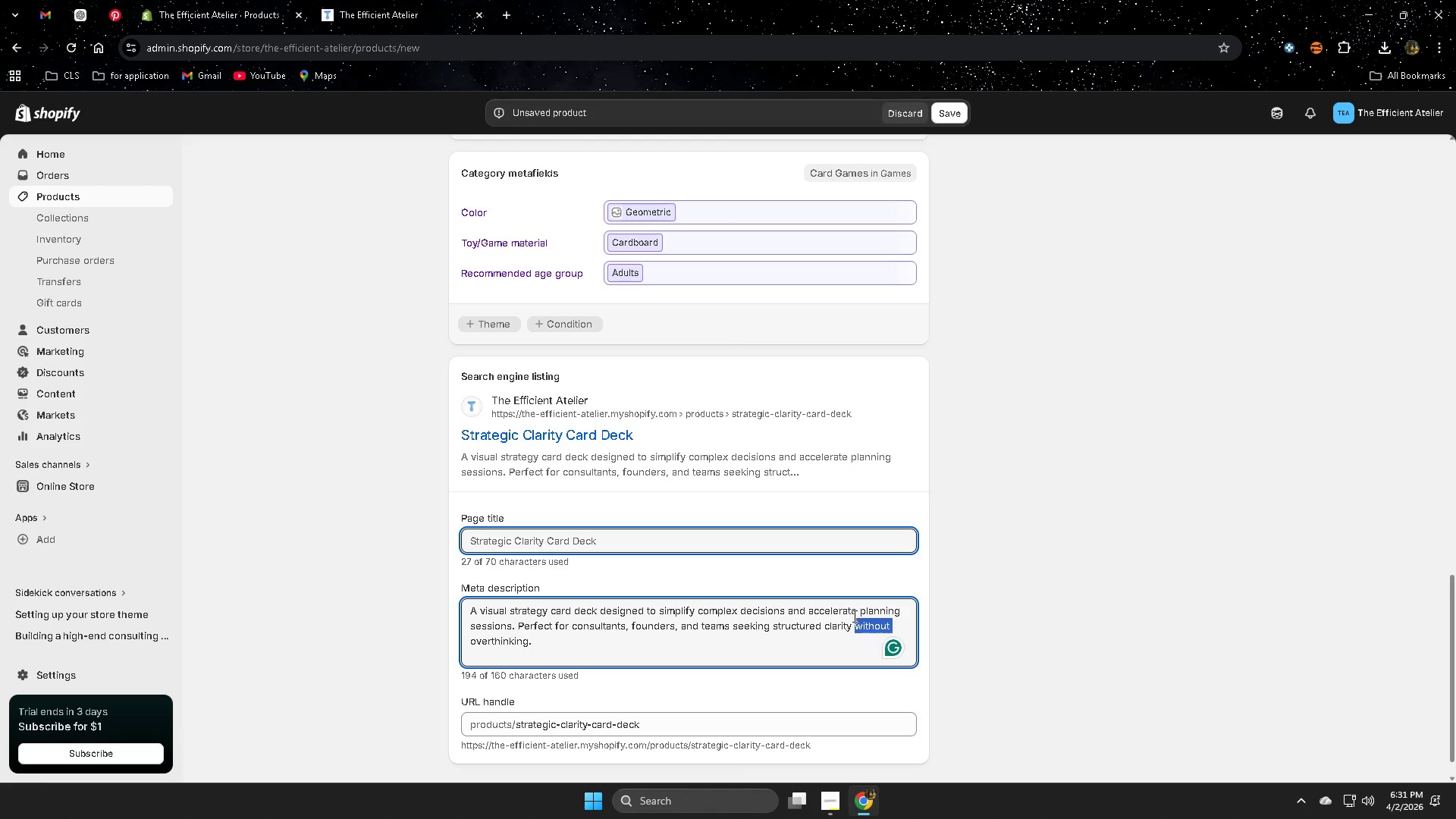 
double_click([853, 616])
 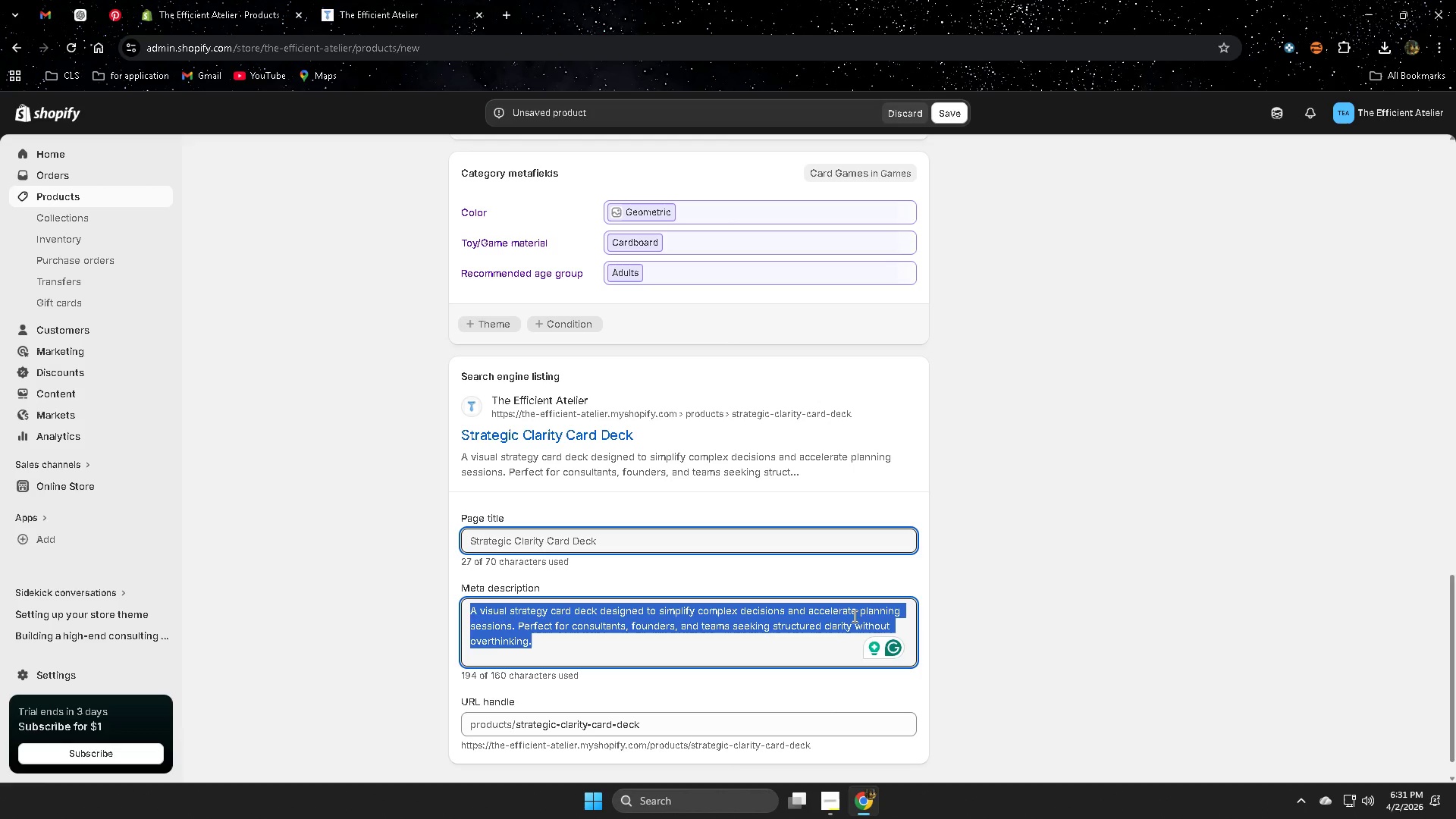 
triple_click([853, 616])
 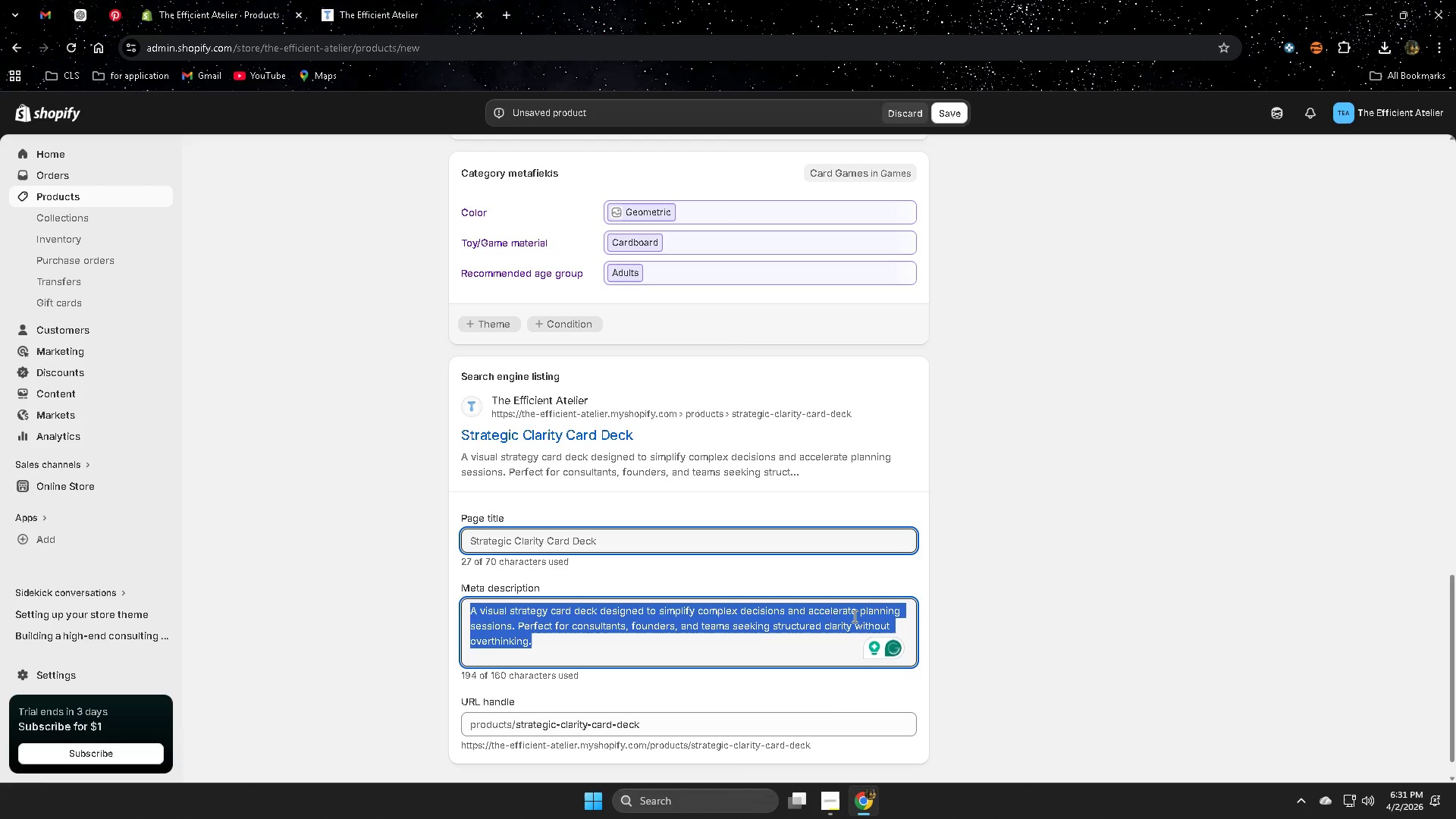 
key(Control+V)
 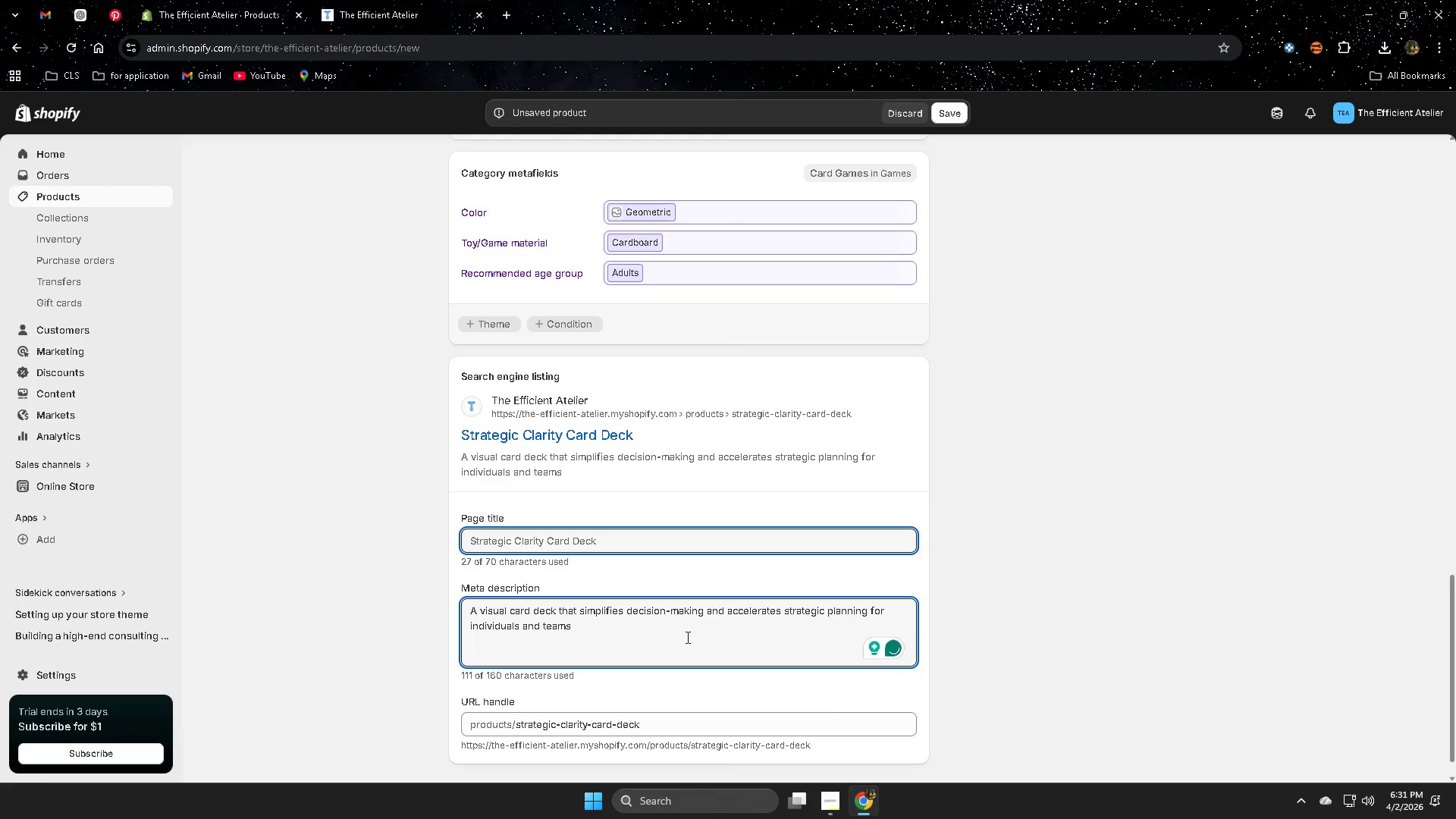 
left_click([664, 640])
 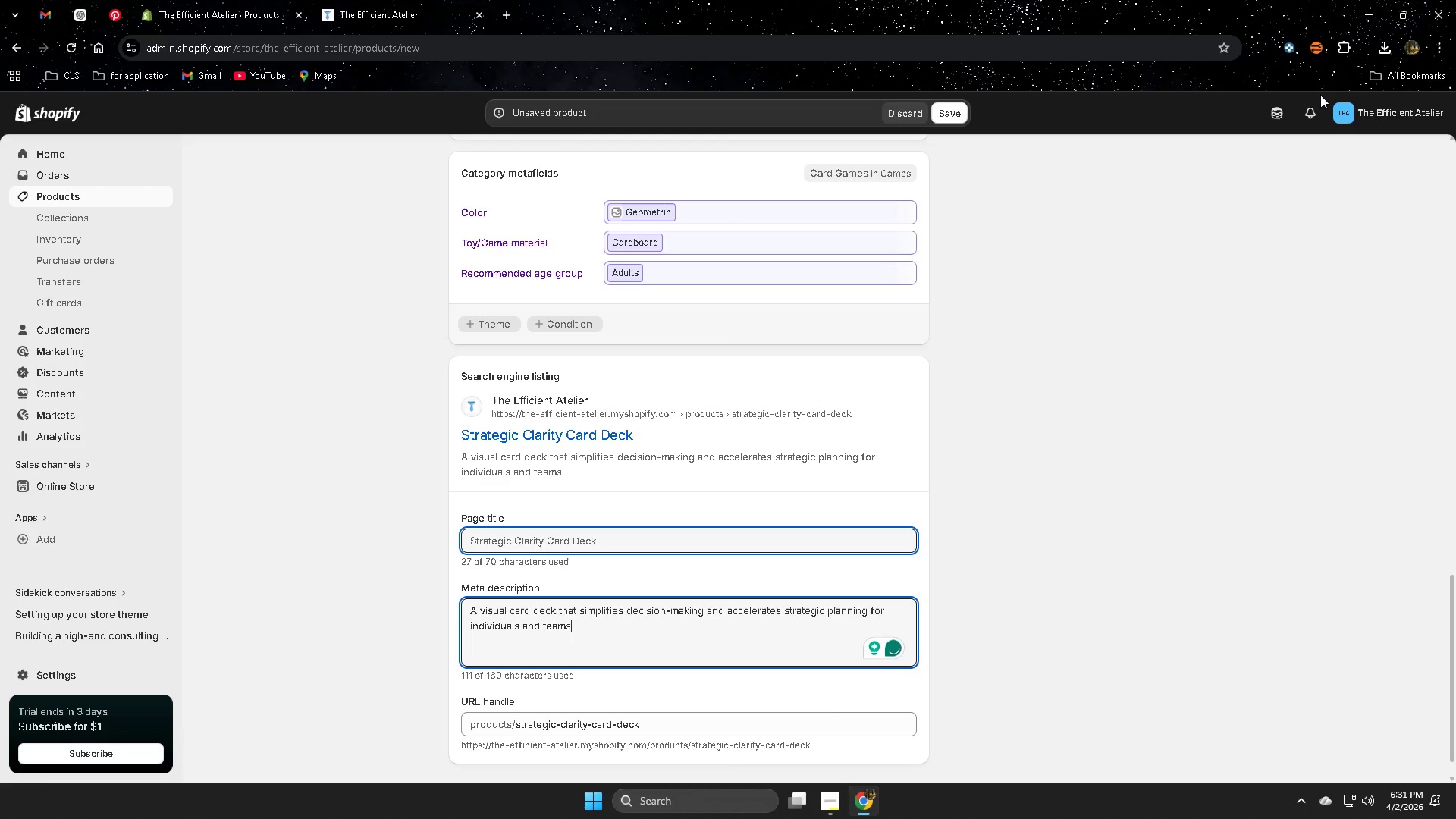 
left_click([1273, 108])
 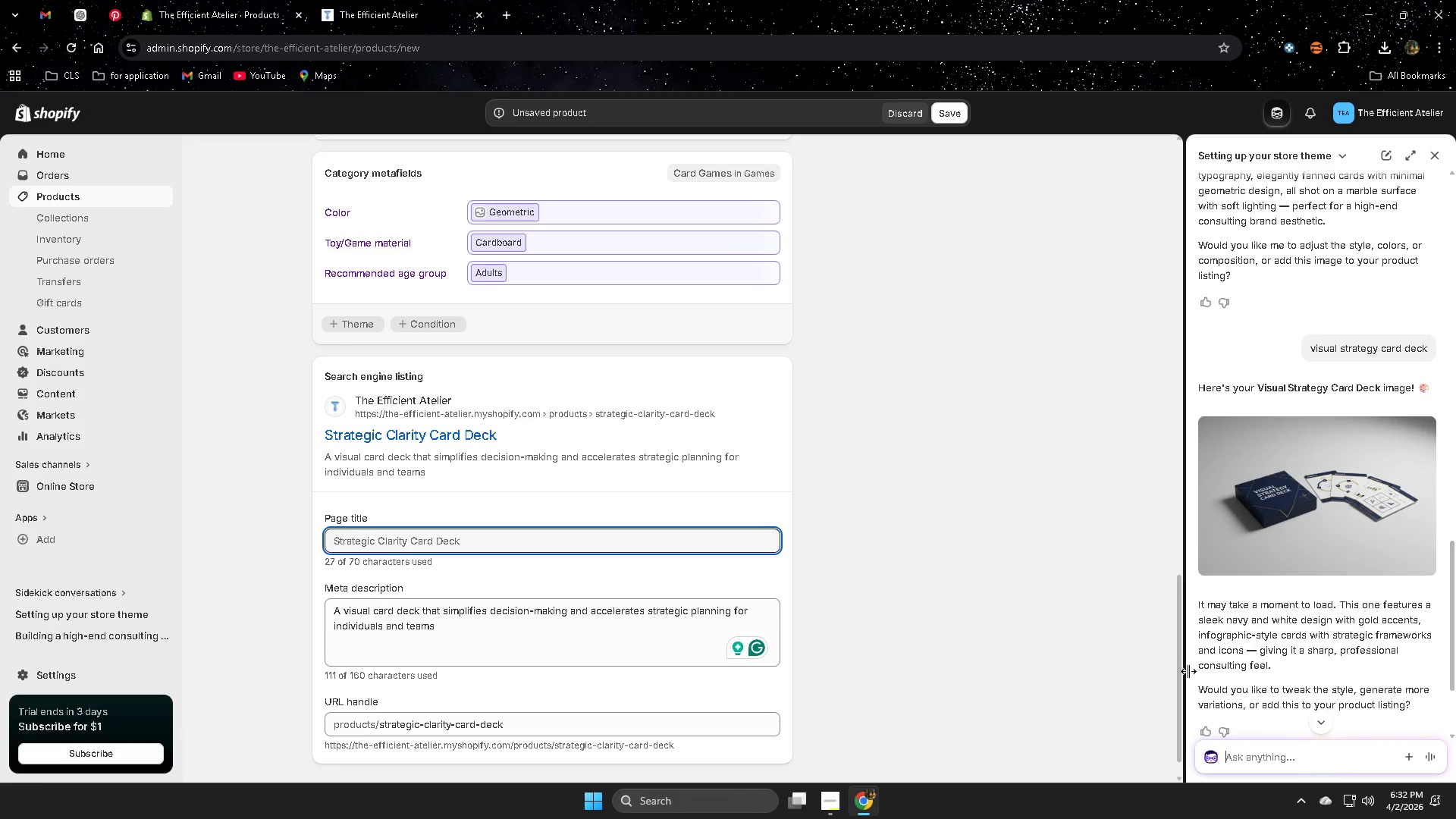 
wait(7.91)
 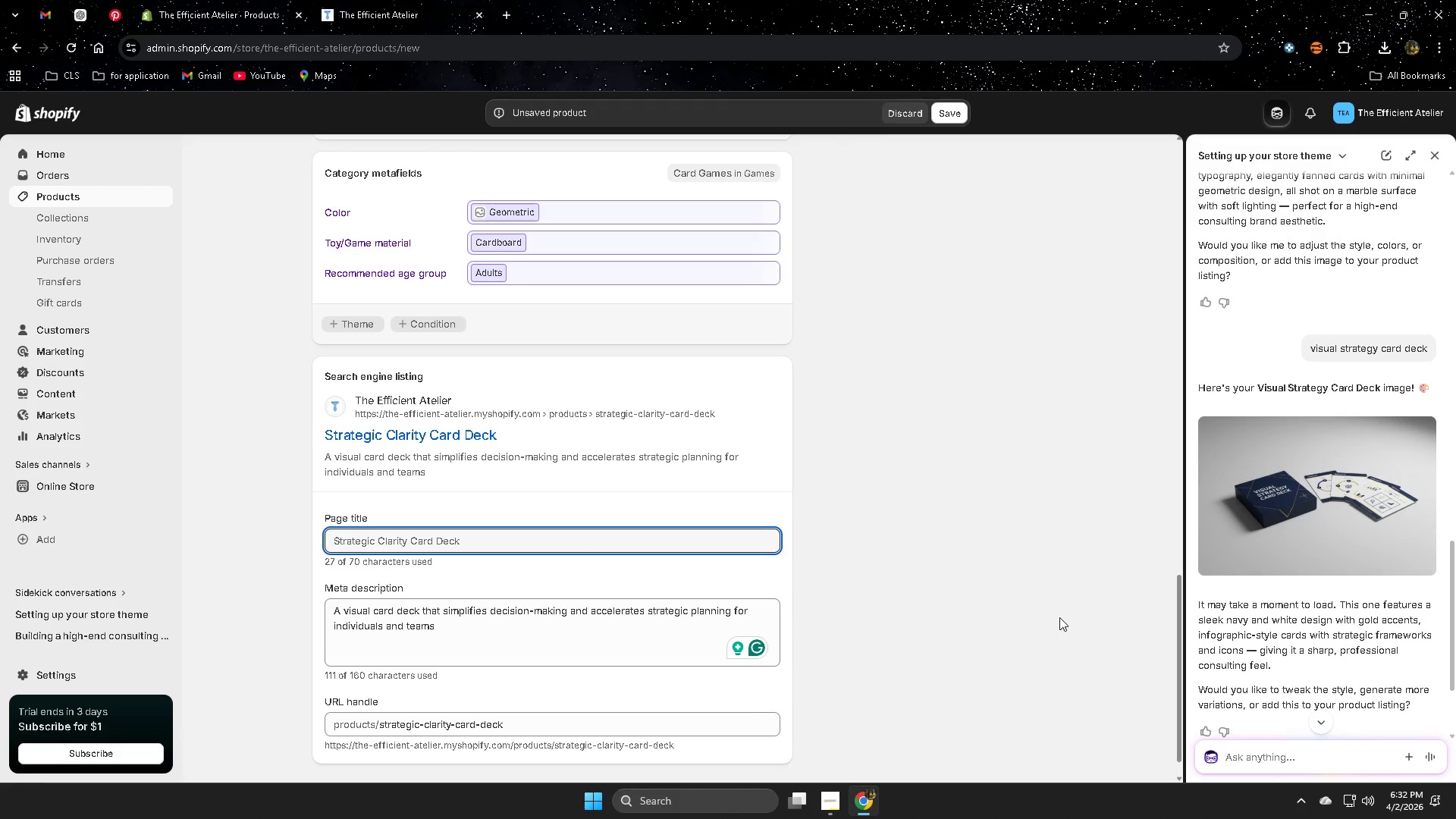 
type(can yiu)
key(Backspace)
key(Backspace)
key(Backspace)
key(Backspace)
type( you f)
key(Backspace)
type(genat)
key(Backspace)
key(Backspace)
type(erate a )
 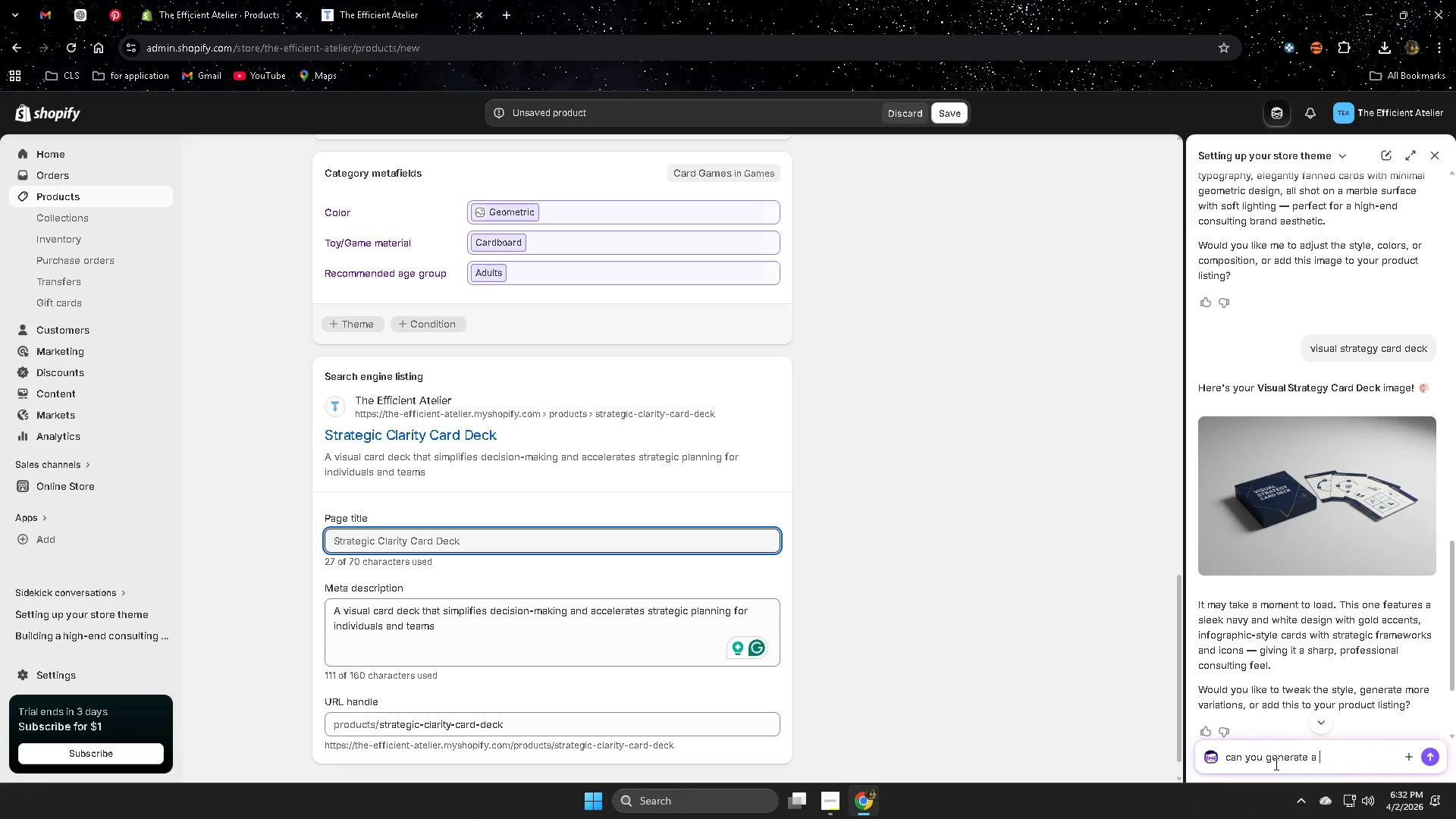 
type(SET )
key(Backspace)
key(Backspace)
type(O til)
key(Backspace)
type(tle for my )
key(Backspace)
key(Backspace)
key(Backspace)
type(this product )
 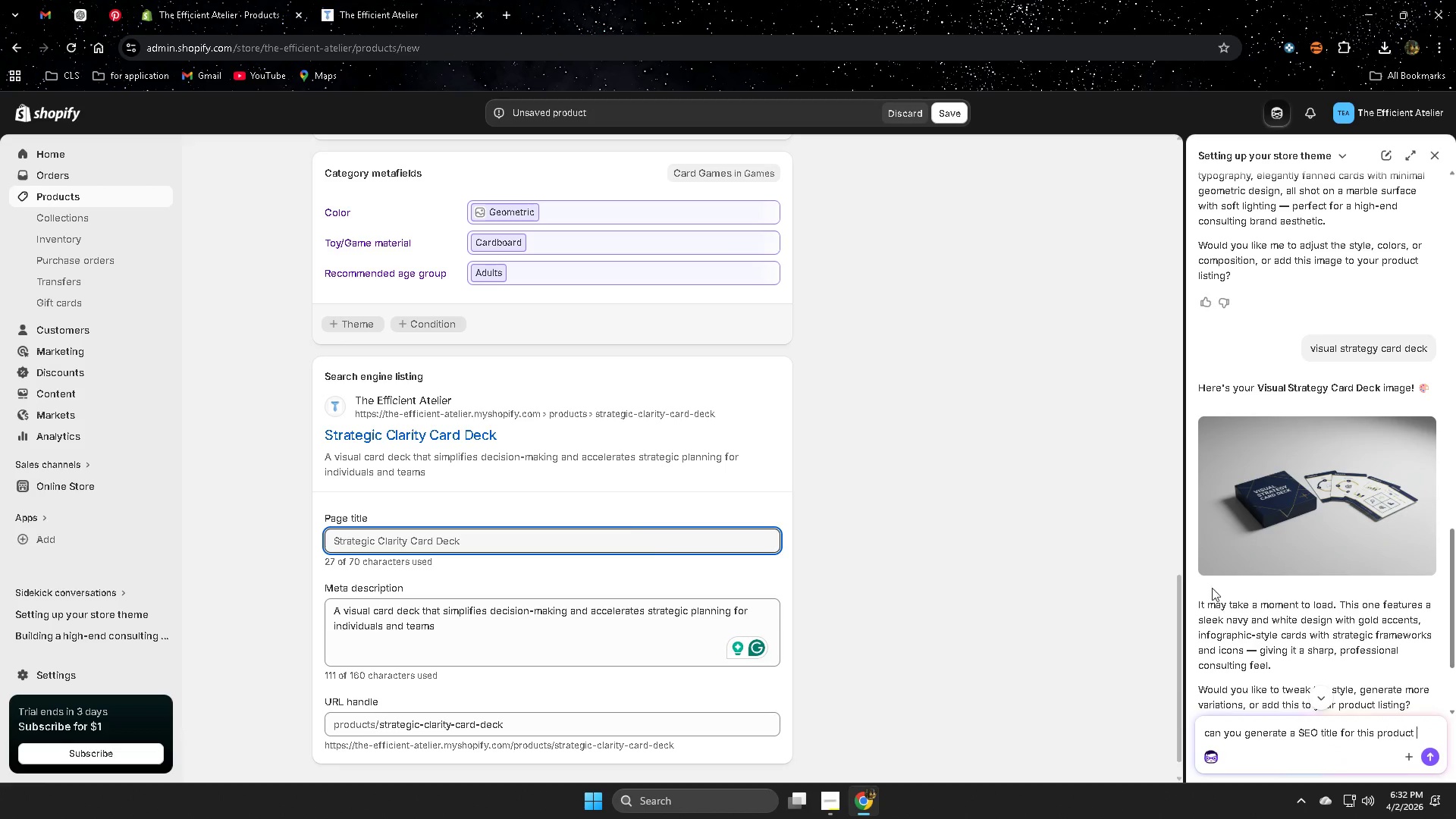 
scroll: coordinate [557, 502], scroll_direction: up, amount: 25.0
 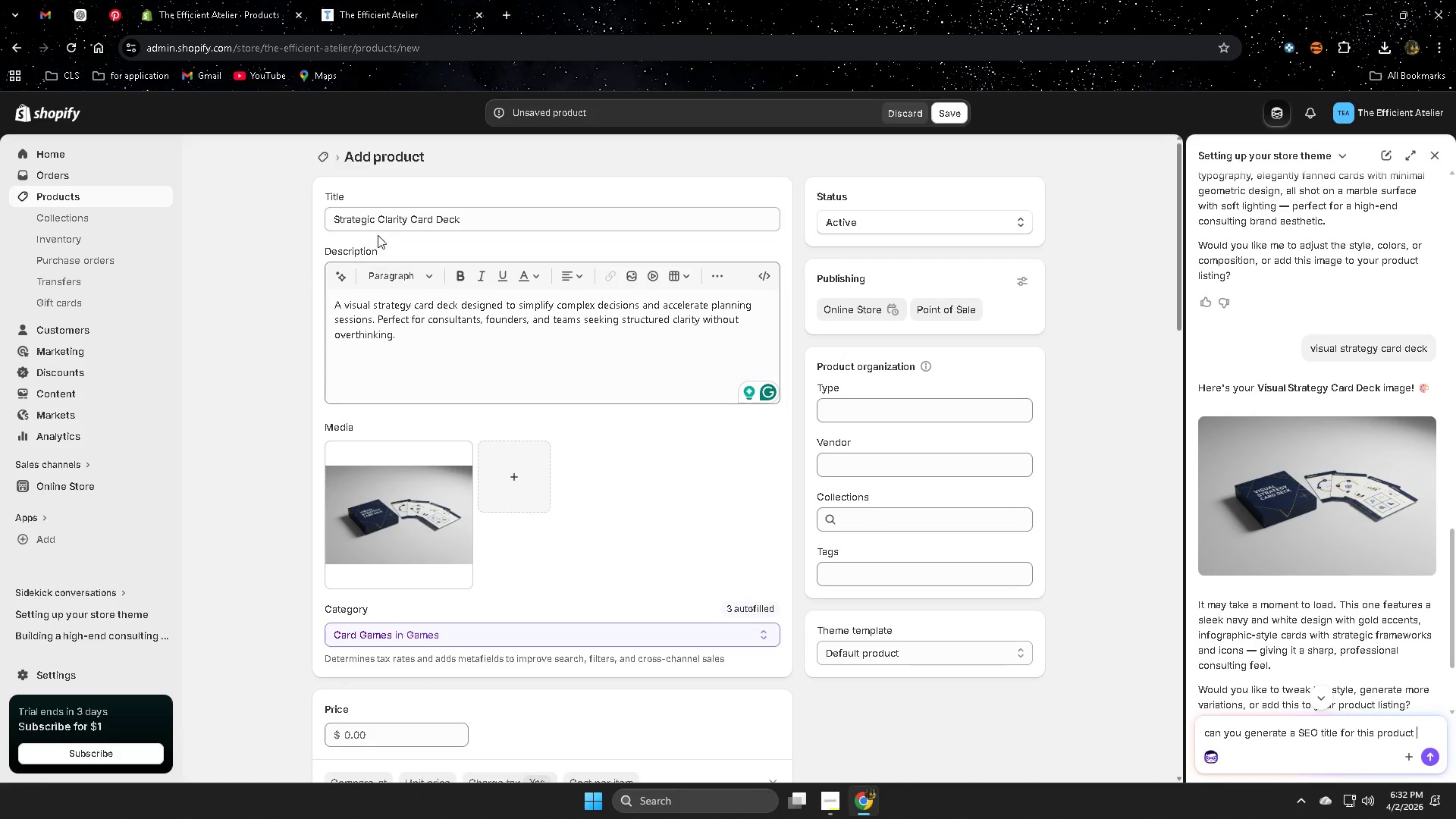 
left_click([356, 221])
 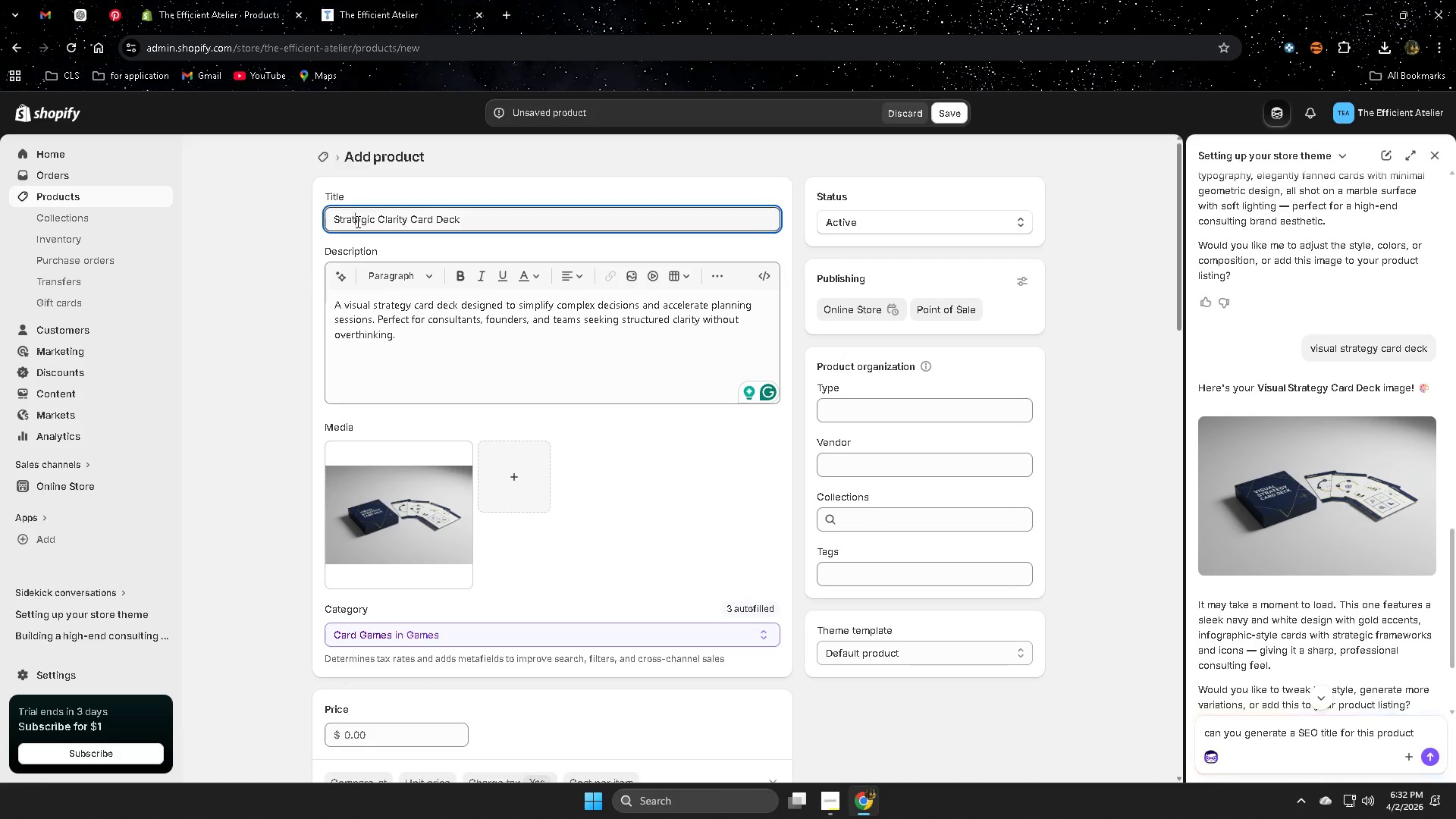 
left_click_drag(start_coordinate=[356, 221], to_coordinate=[471, 218])
 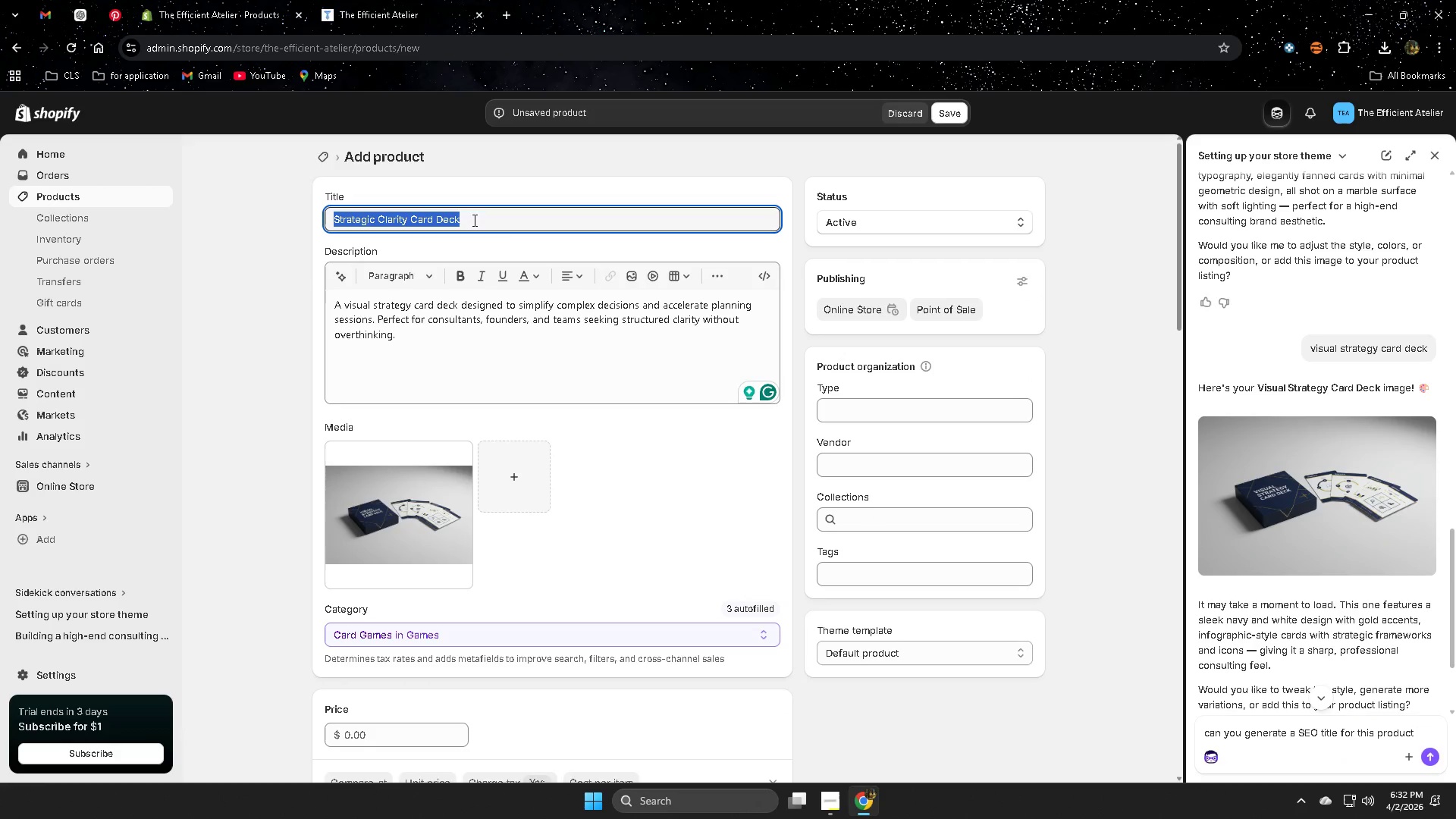 
key(Control+ControlLeft)
 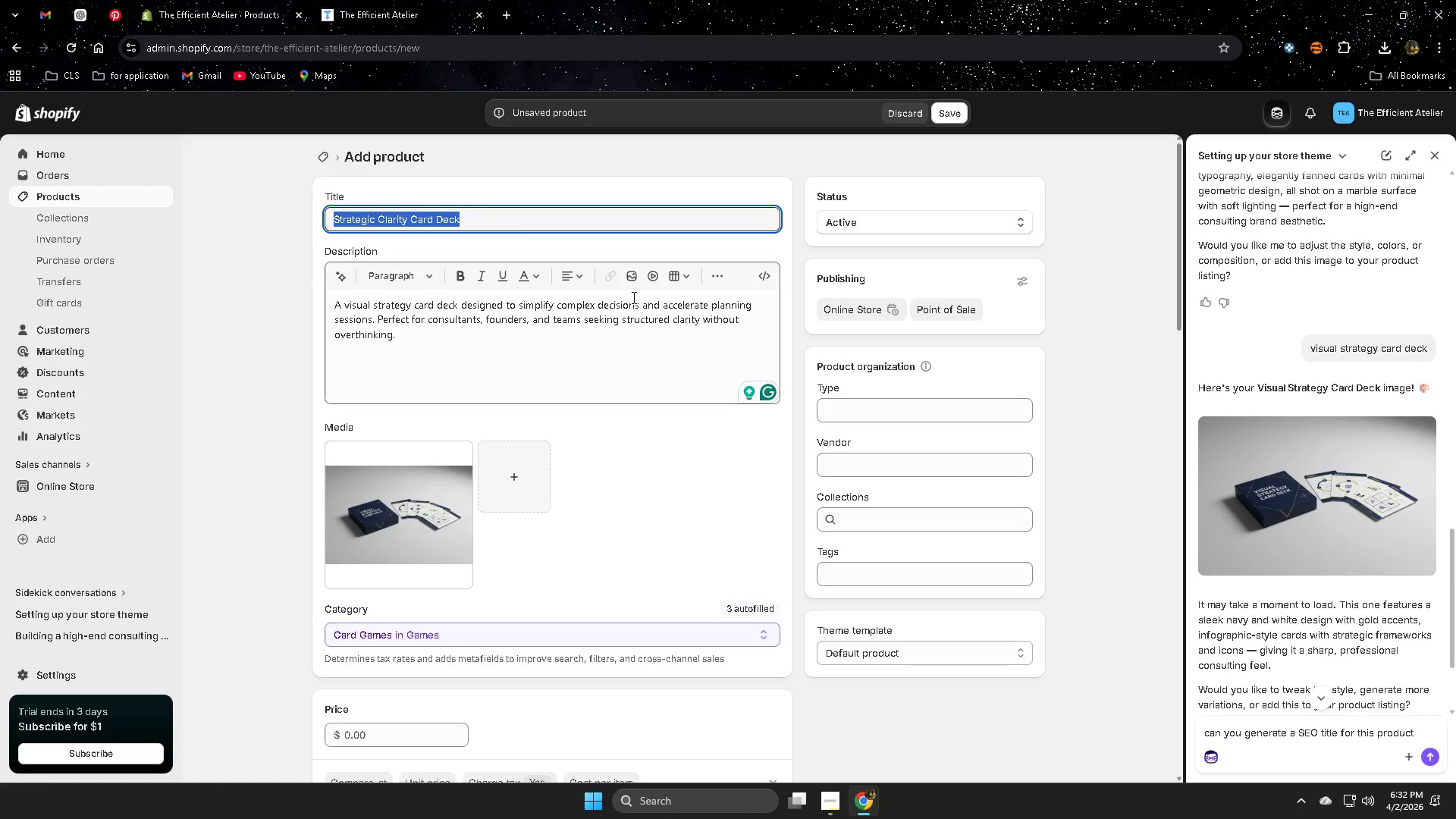 
key(Control+C)
 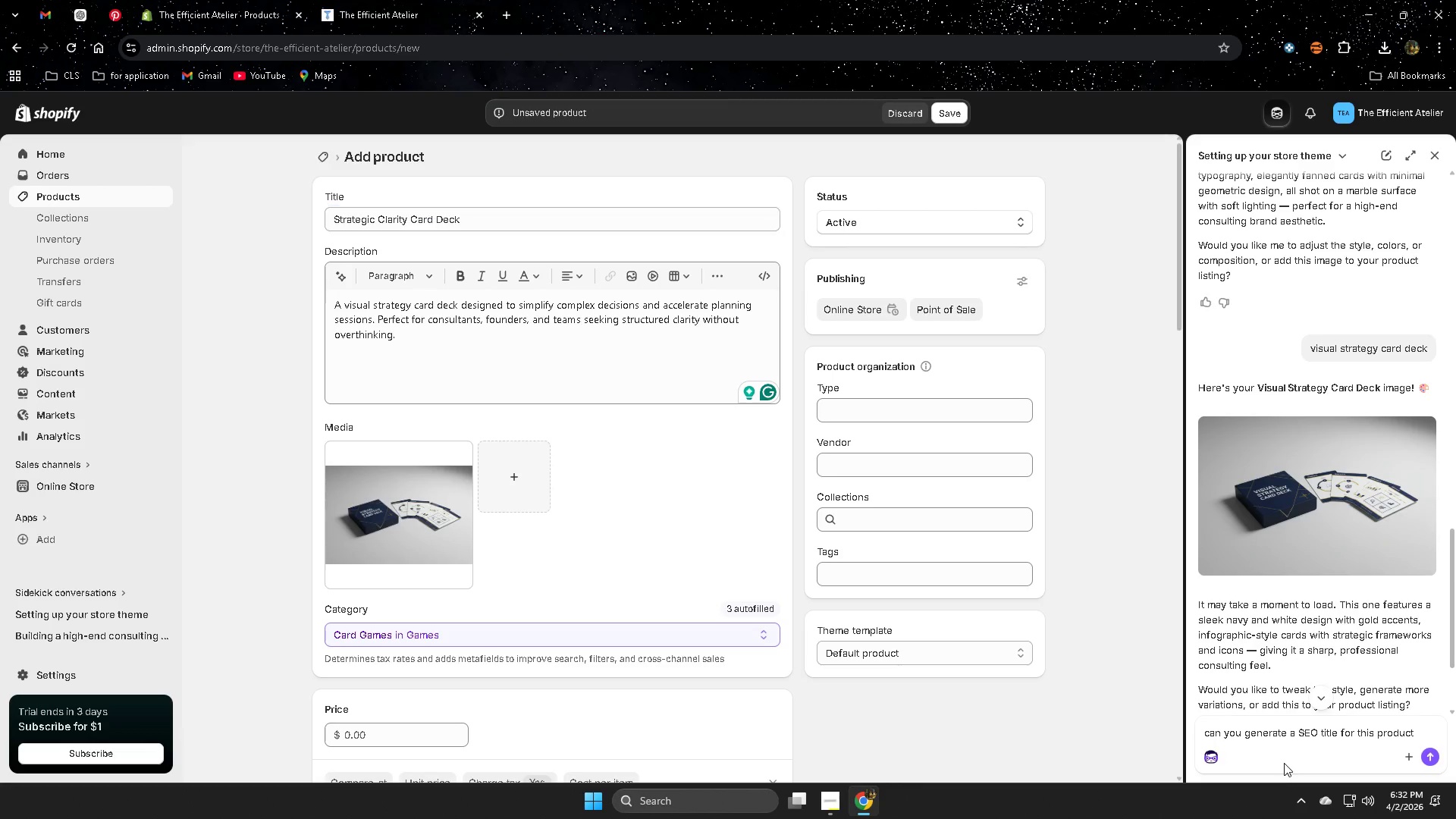 
double_click([1282, 755])
 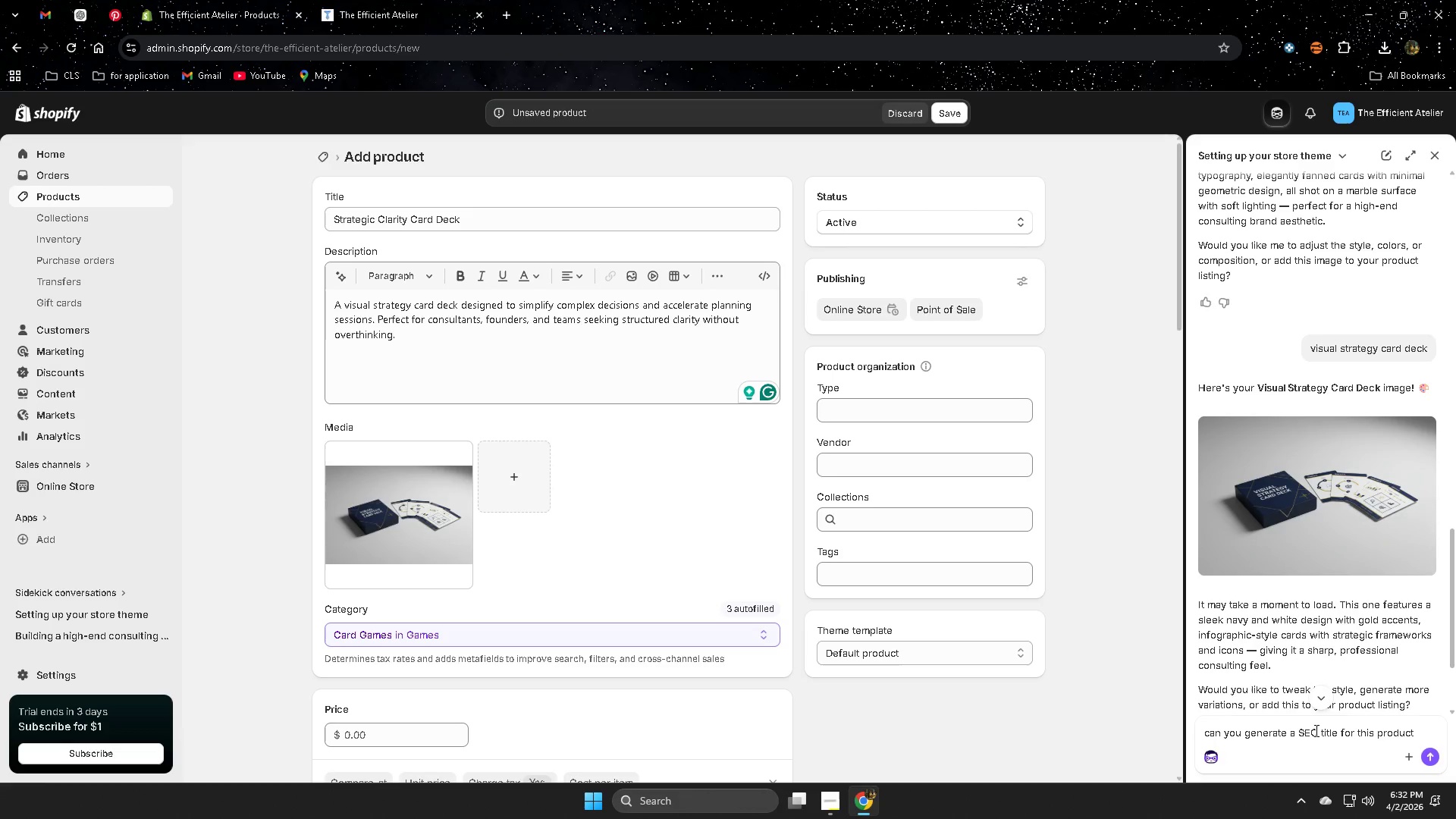 
scroll: coordinate [1375, 730], scroll_direction: down, amount: 5.0
 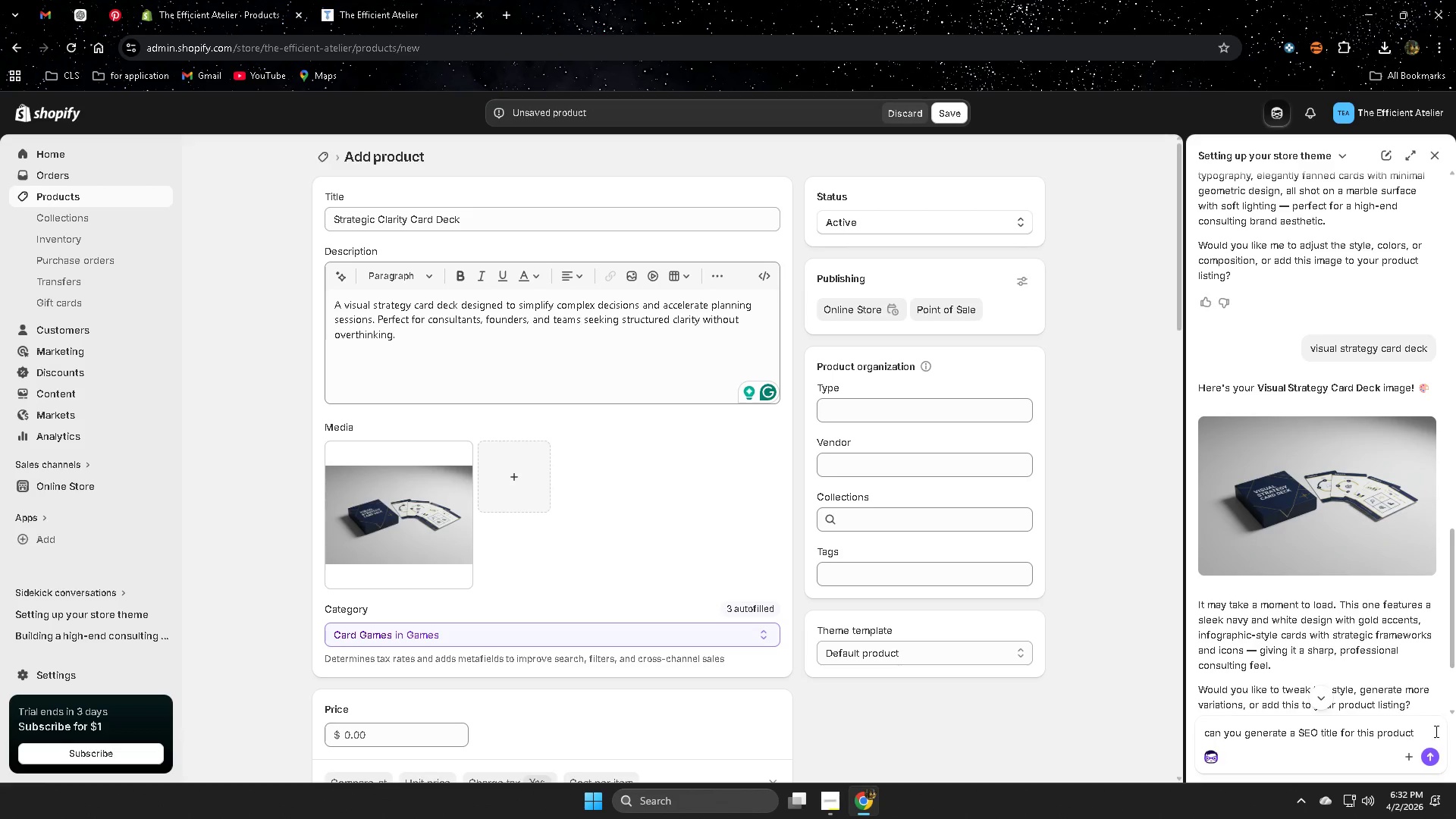 
left_click([1431, 731])
 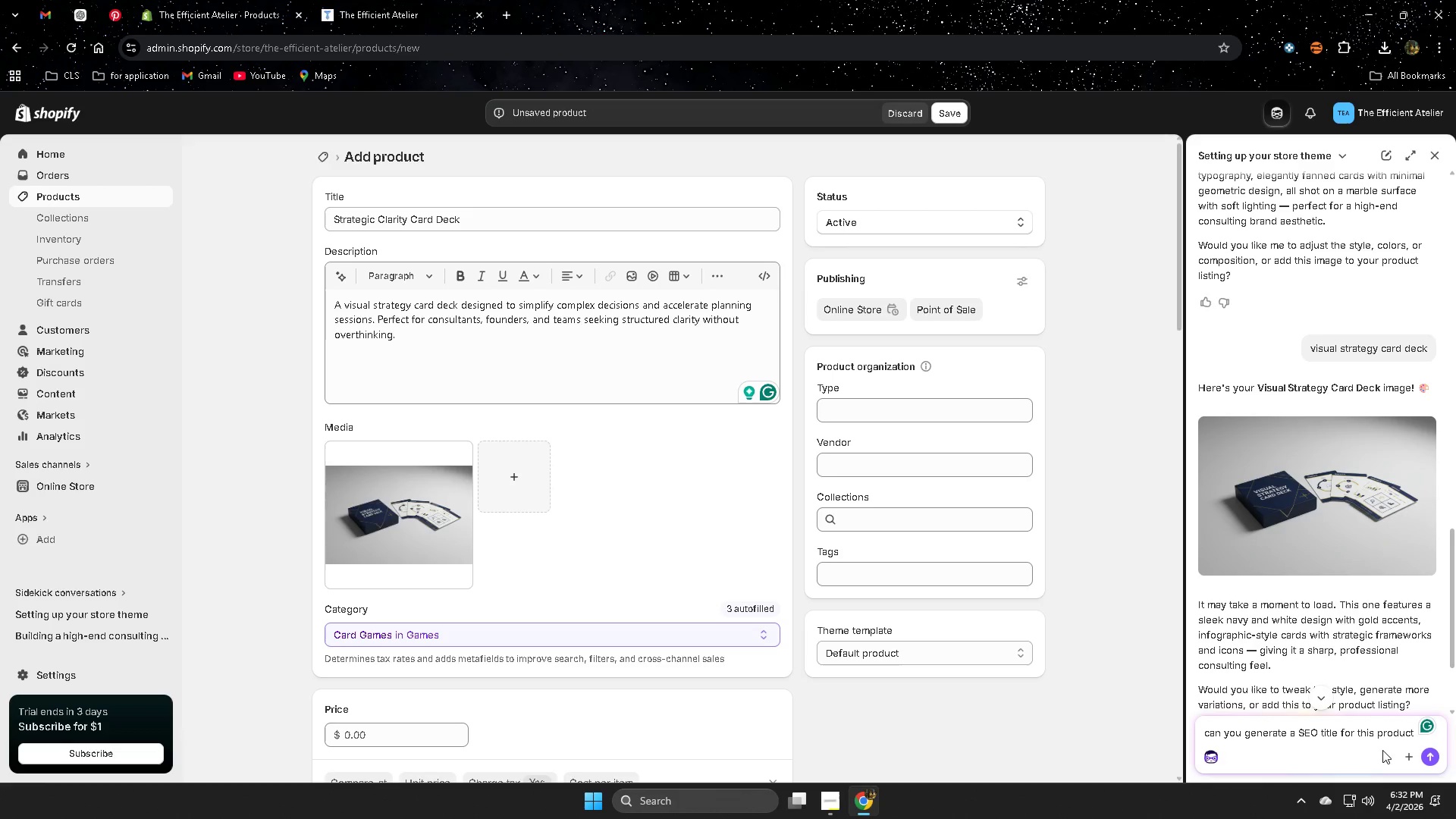 
hold_key(key=ControlLeft, duration=0.36)
 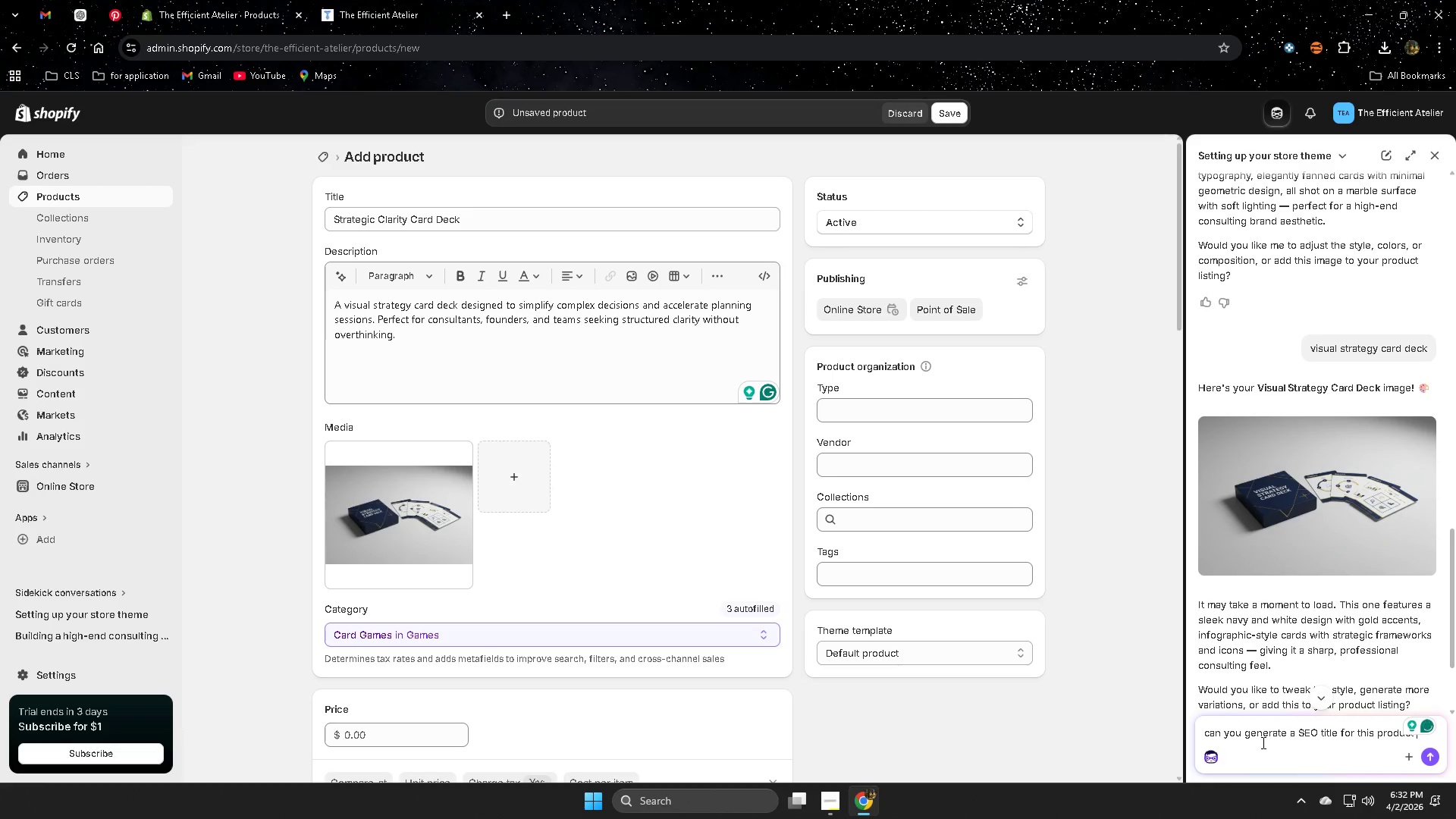 
key(Control+V)
 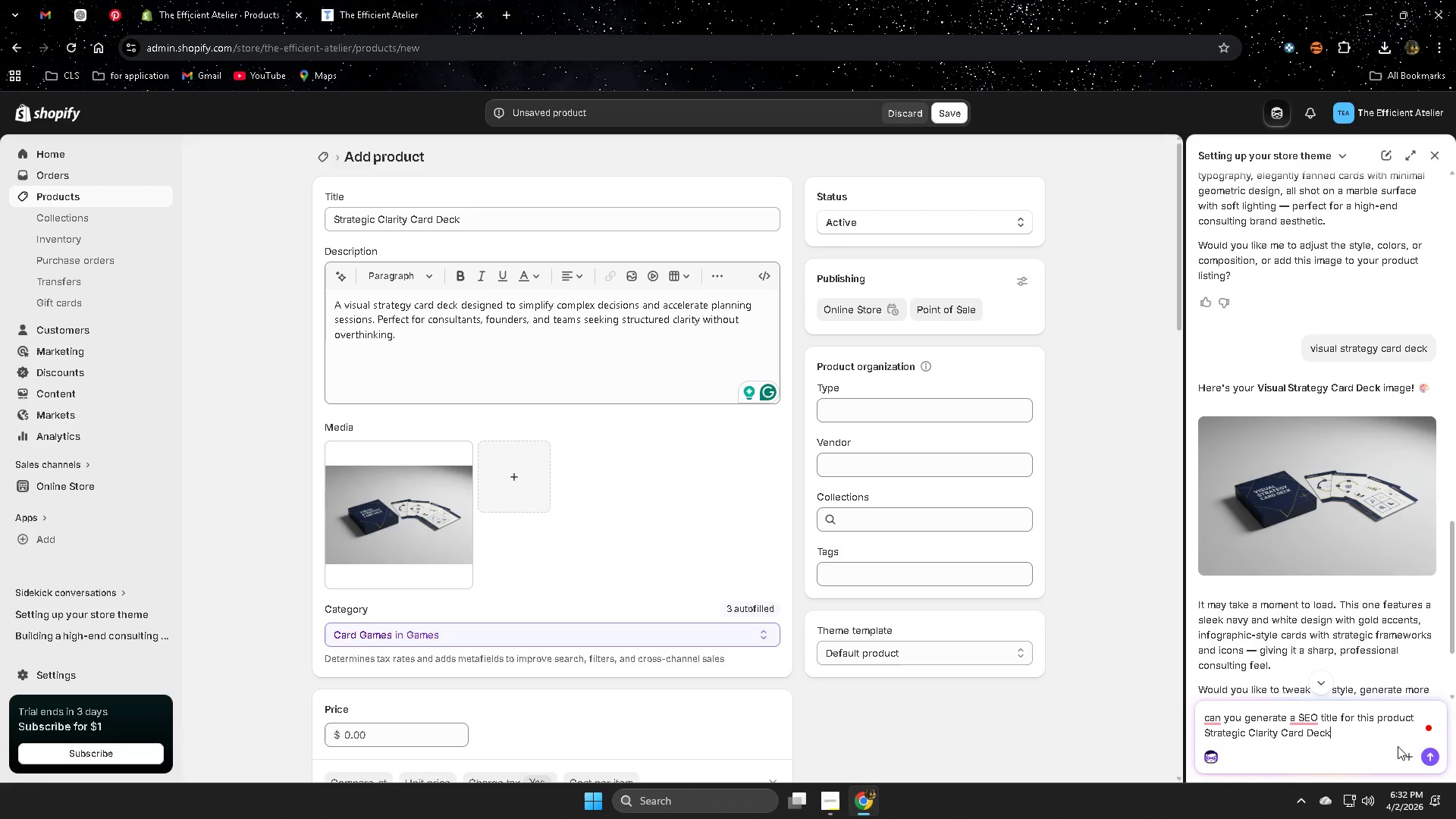 
left_click([1427, 758])
 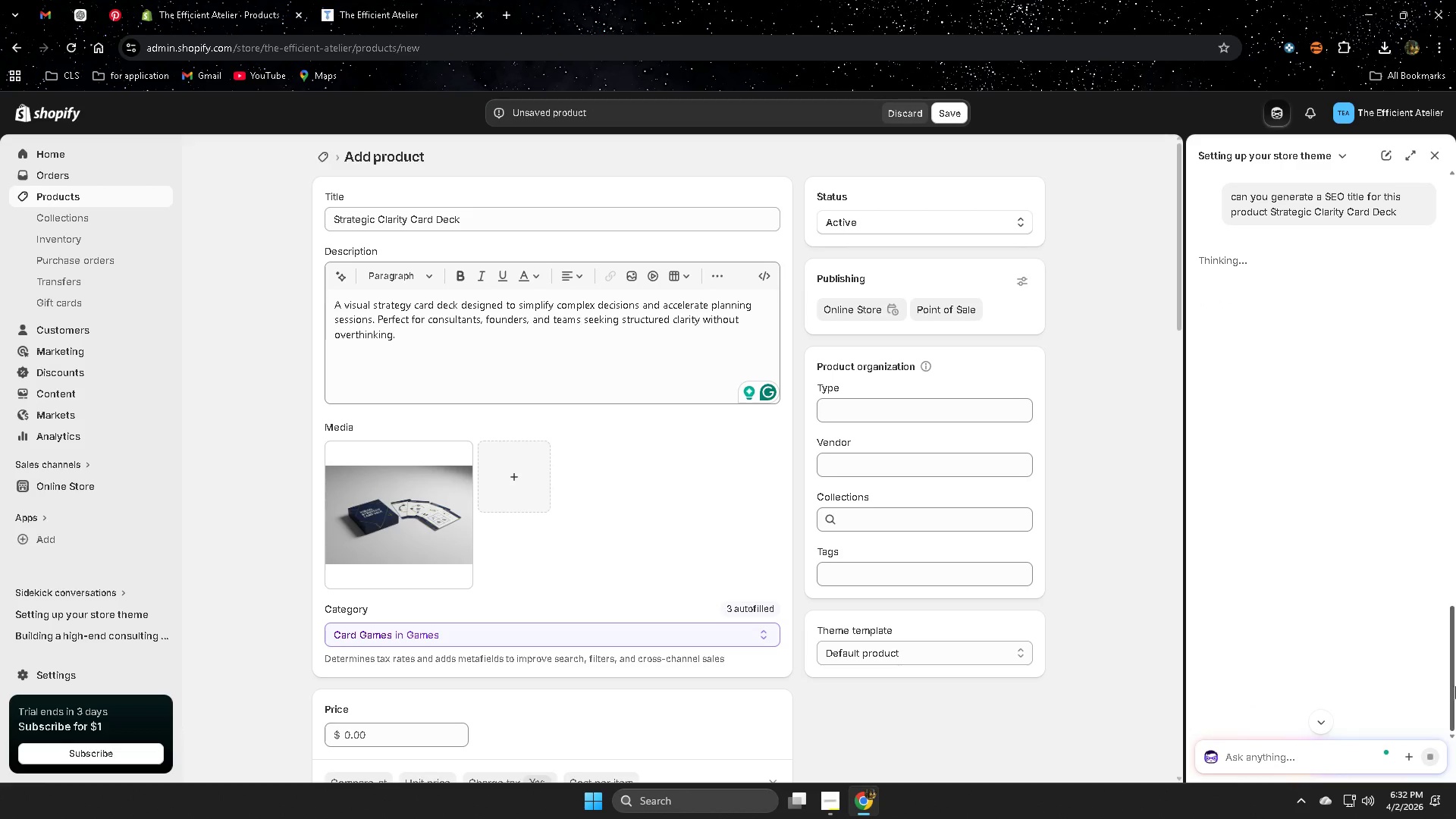 
scroll: coordinate [1400, 671], scroll_direction: down, amount: 1.0
 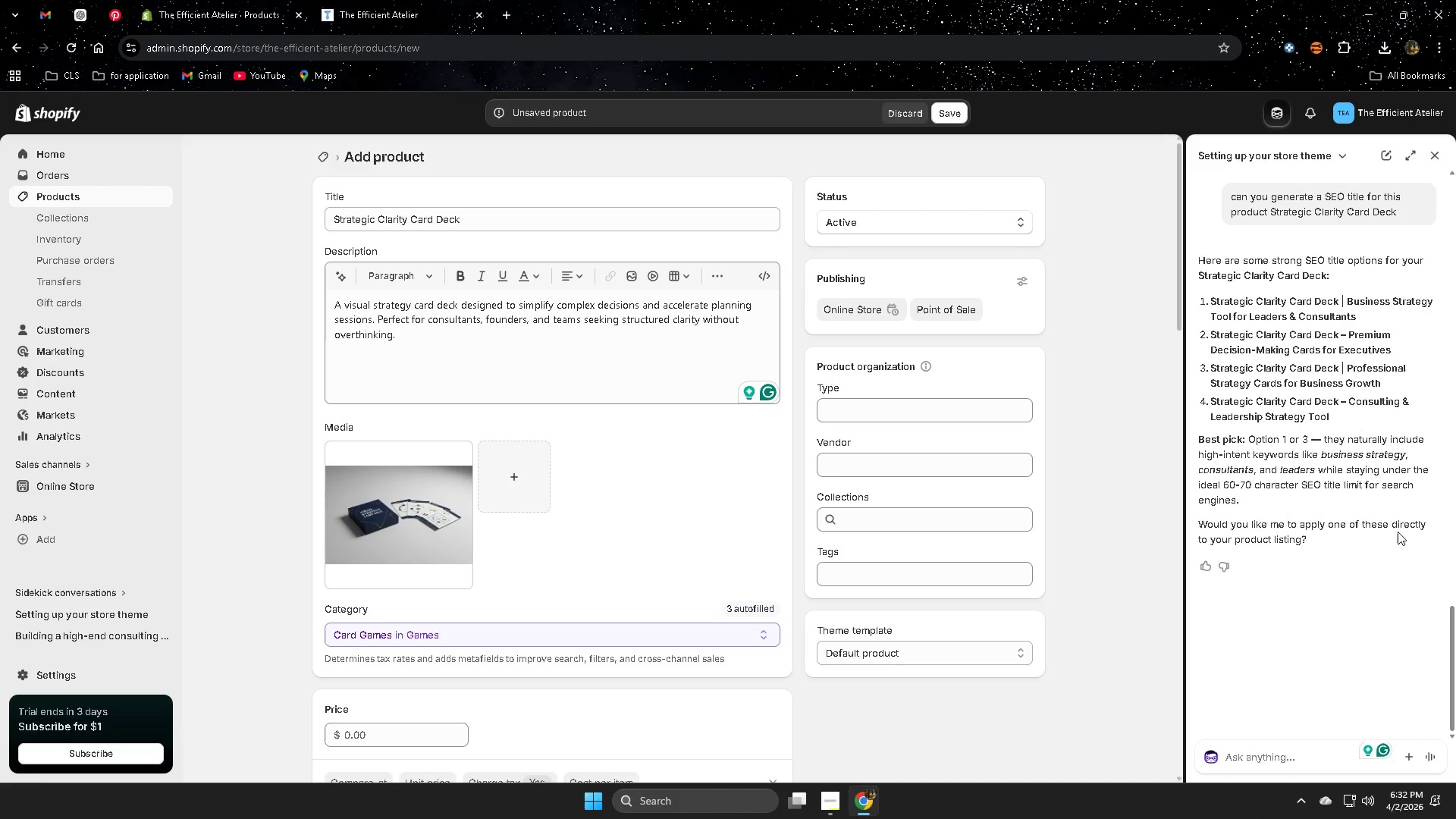 
wait(9.86)
 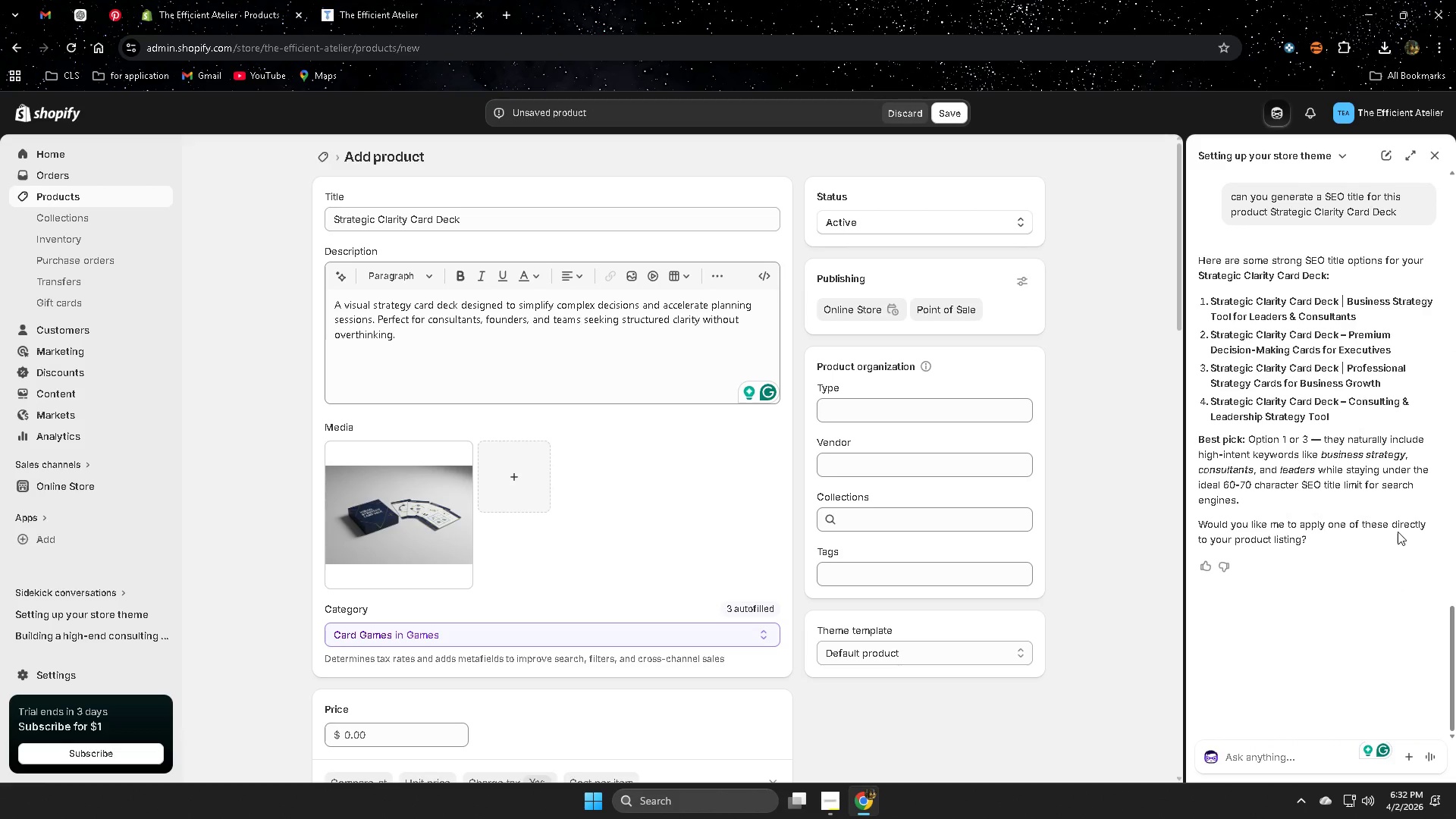 
left_click([1207, 525])
 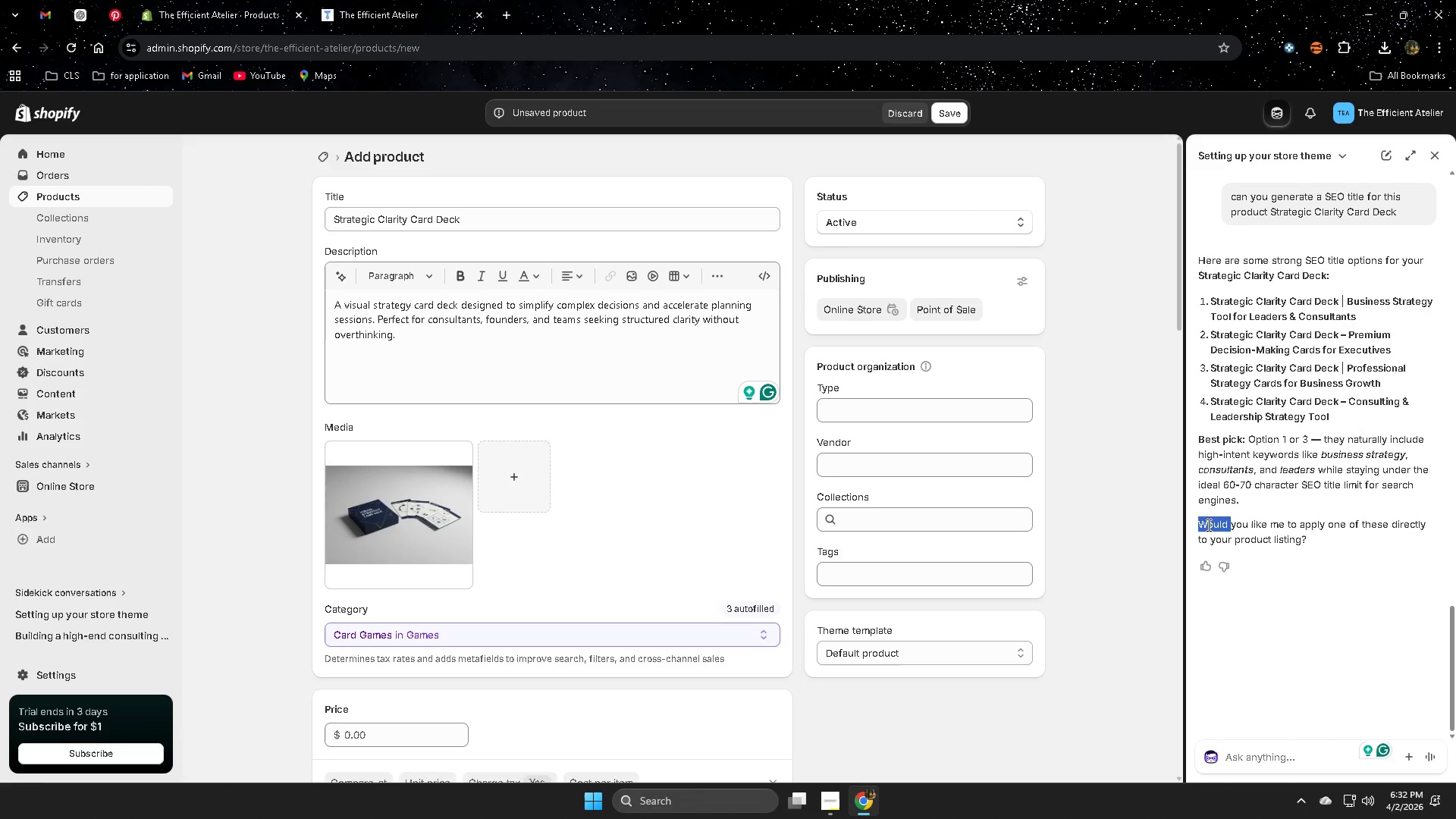 
left_click_drag(start_coordinate=[1207, 525], to_coordinate=[1315, 545])
 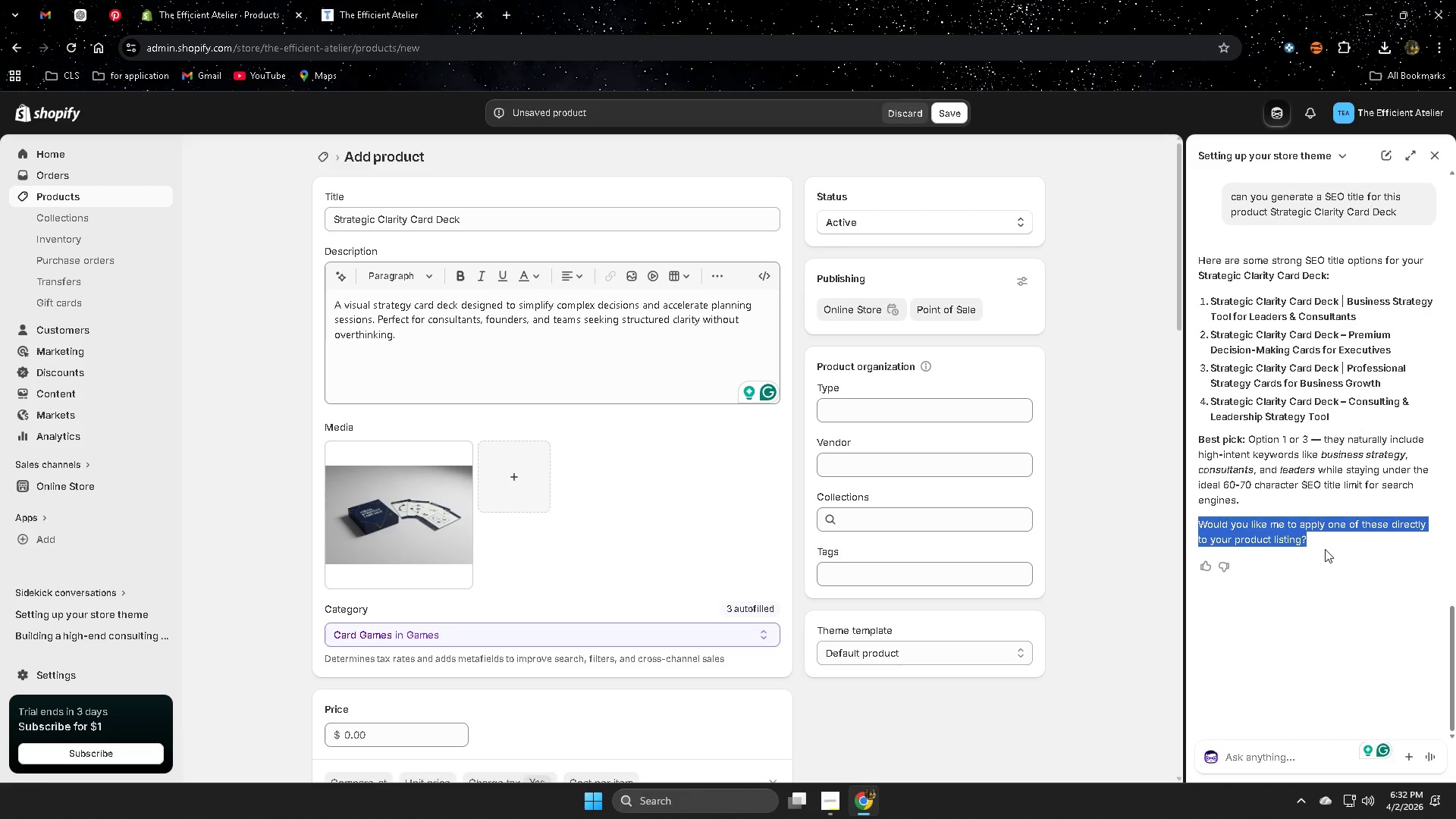 
key(Control+C)
 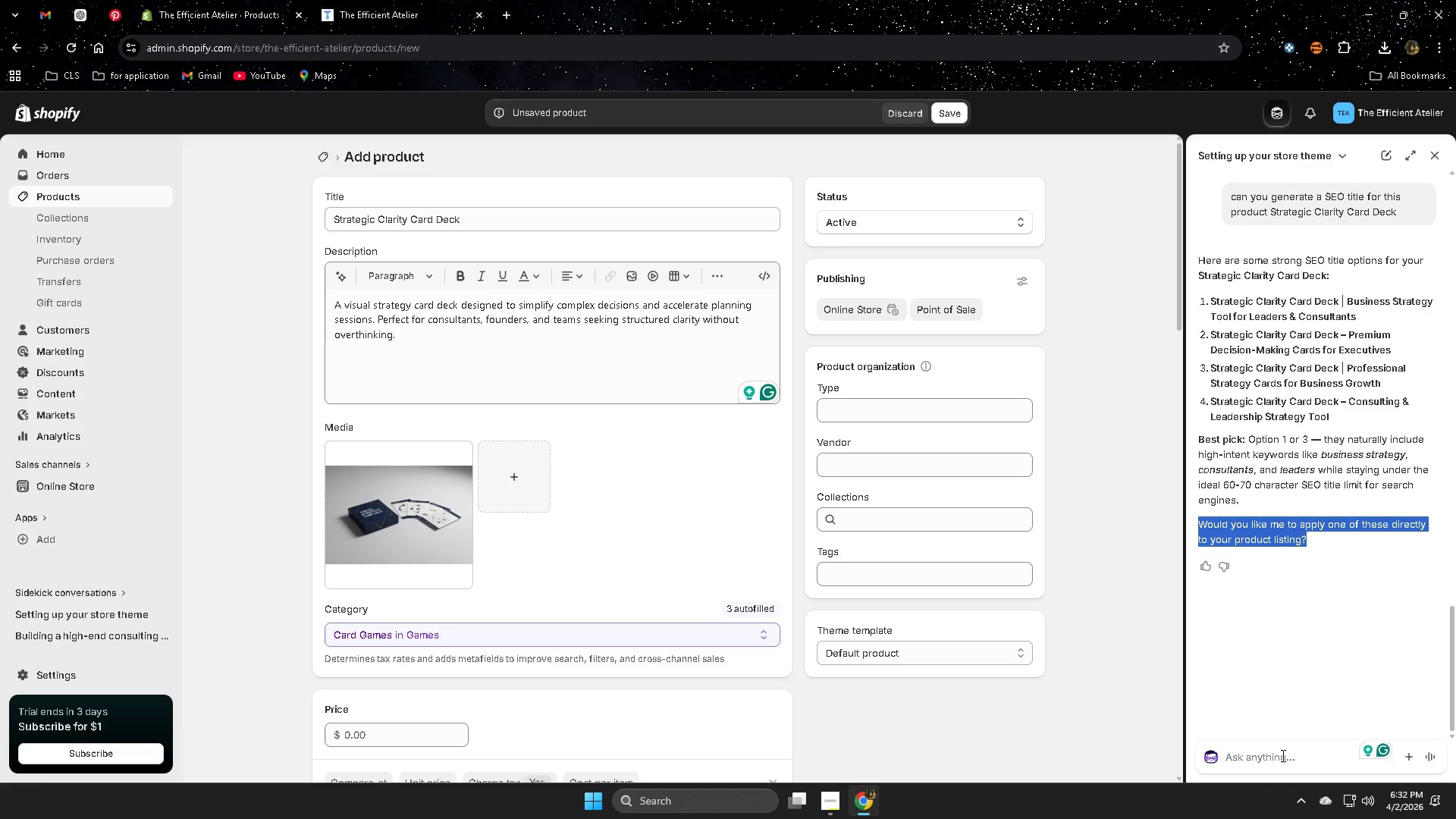 
left_click([1282, 755])
 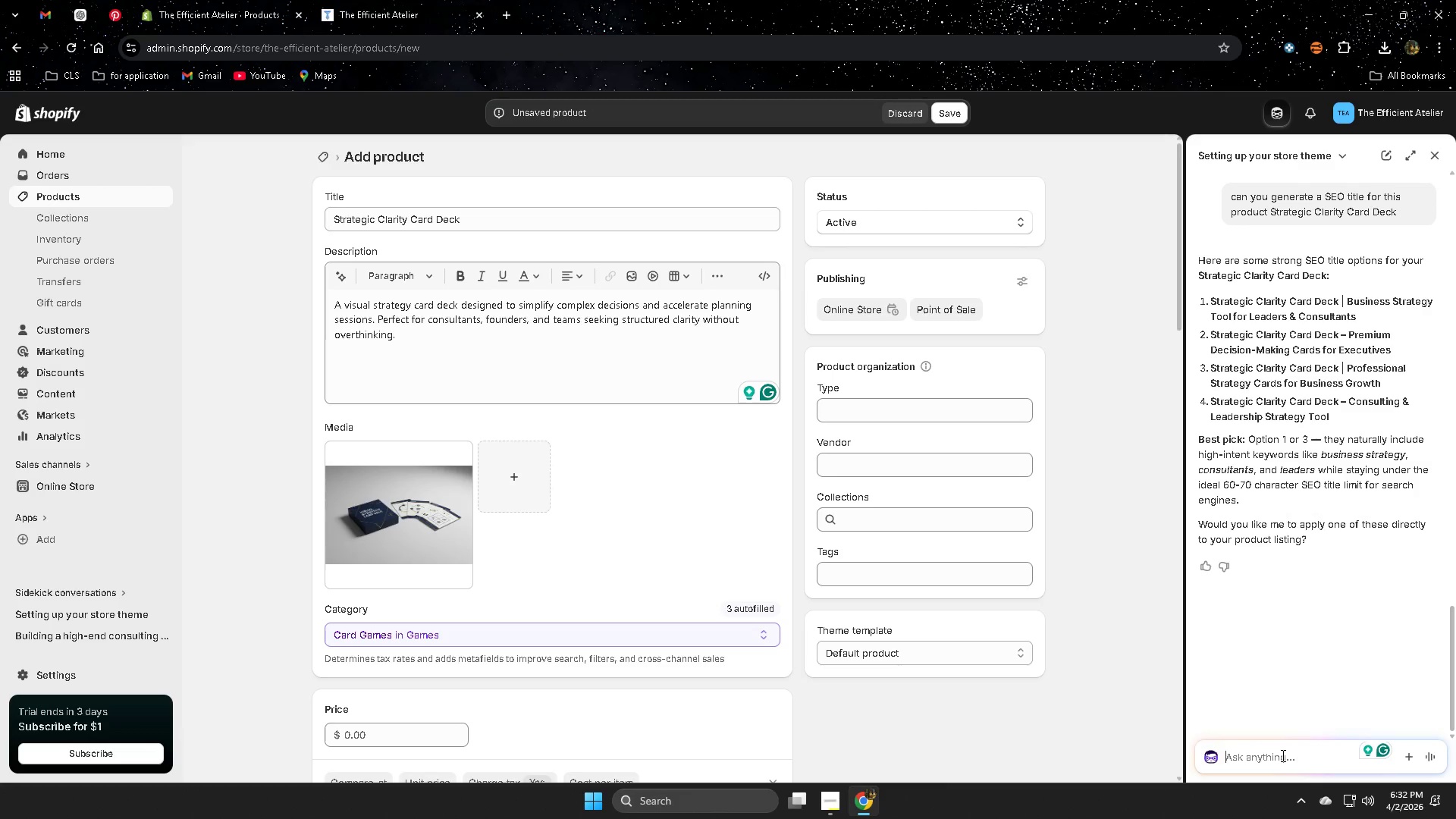 
type(yes)
 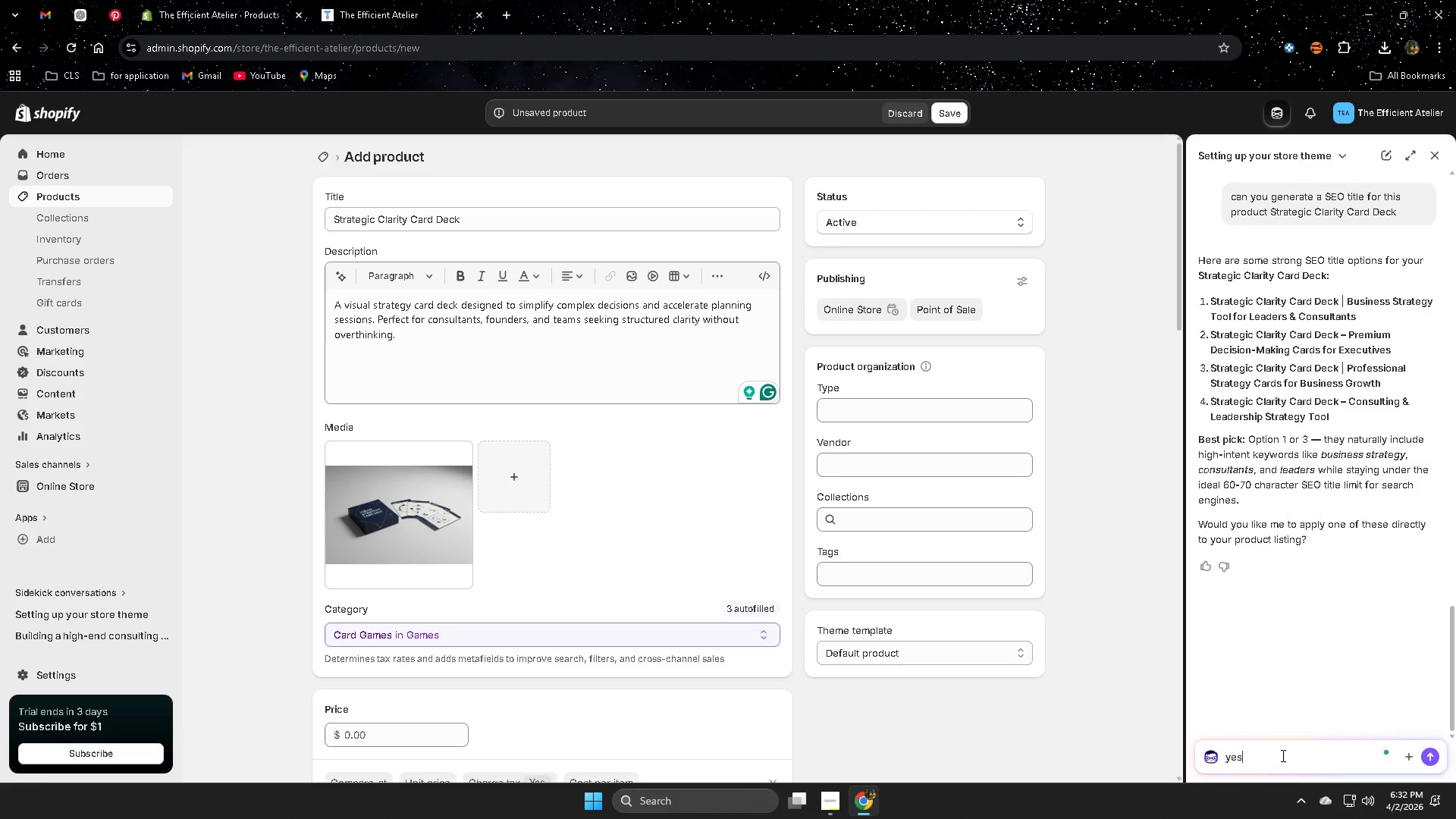 
key(Enter)
 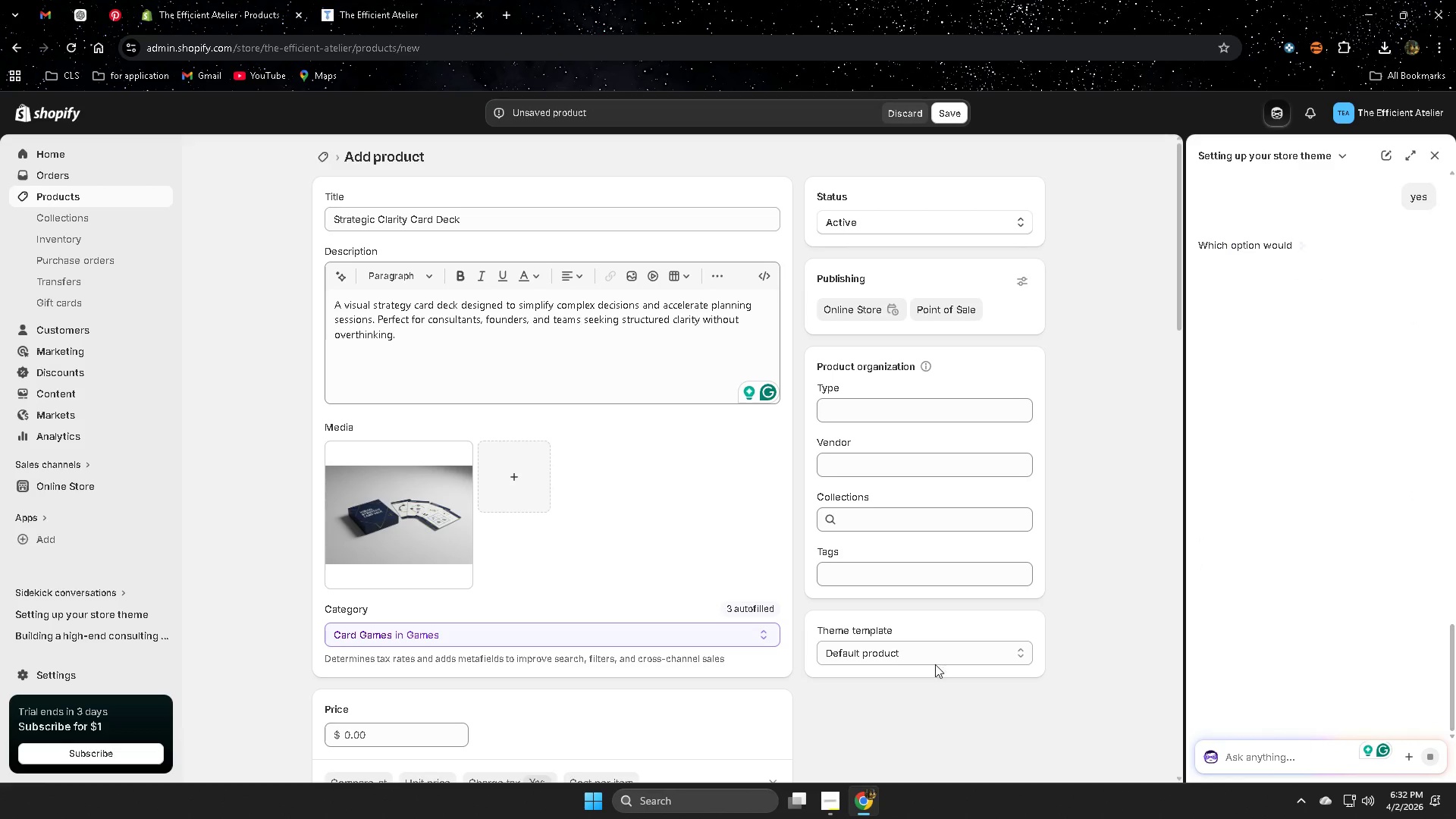 
scroll: coordinate [1075, 519], scroll_direction: down, amount: 1.0
 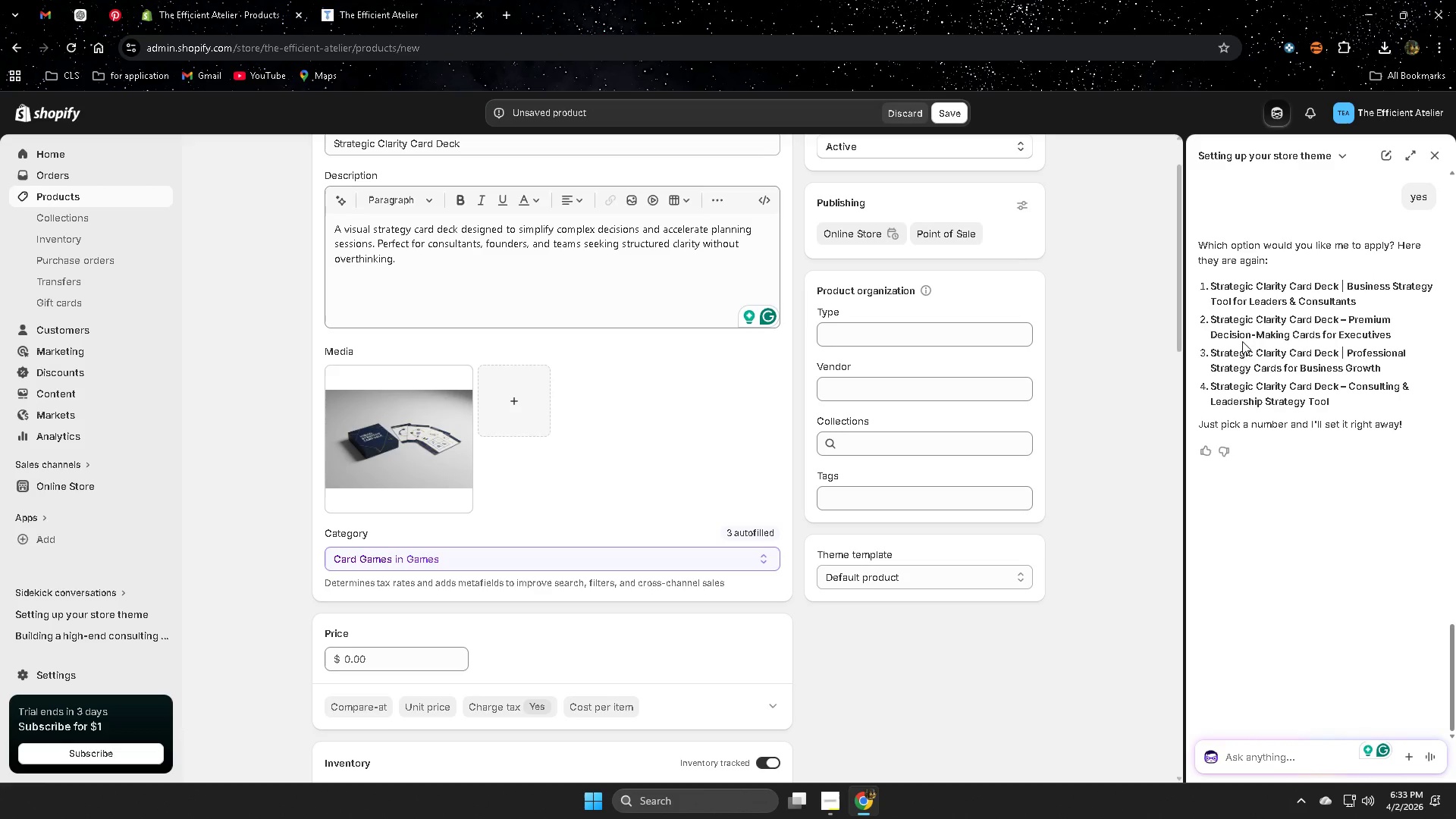 
wait(15.35)
 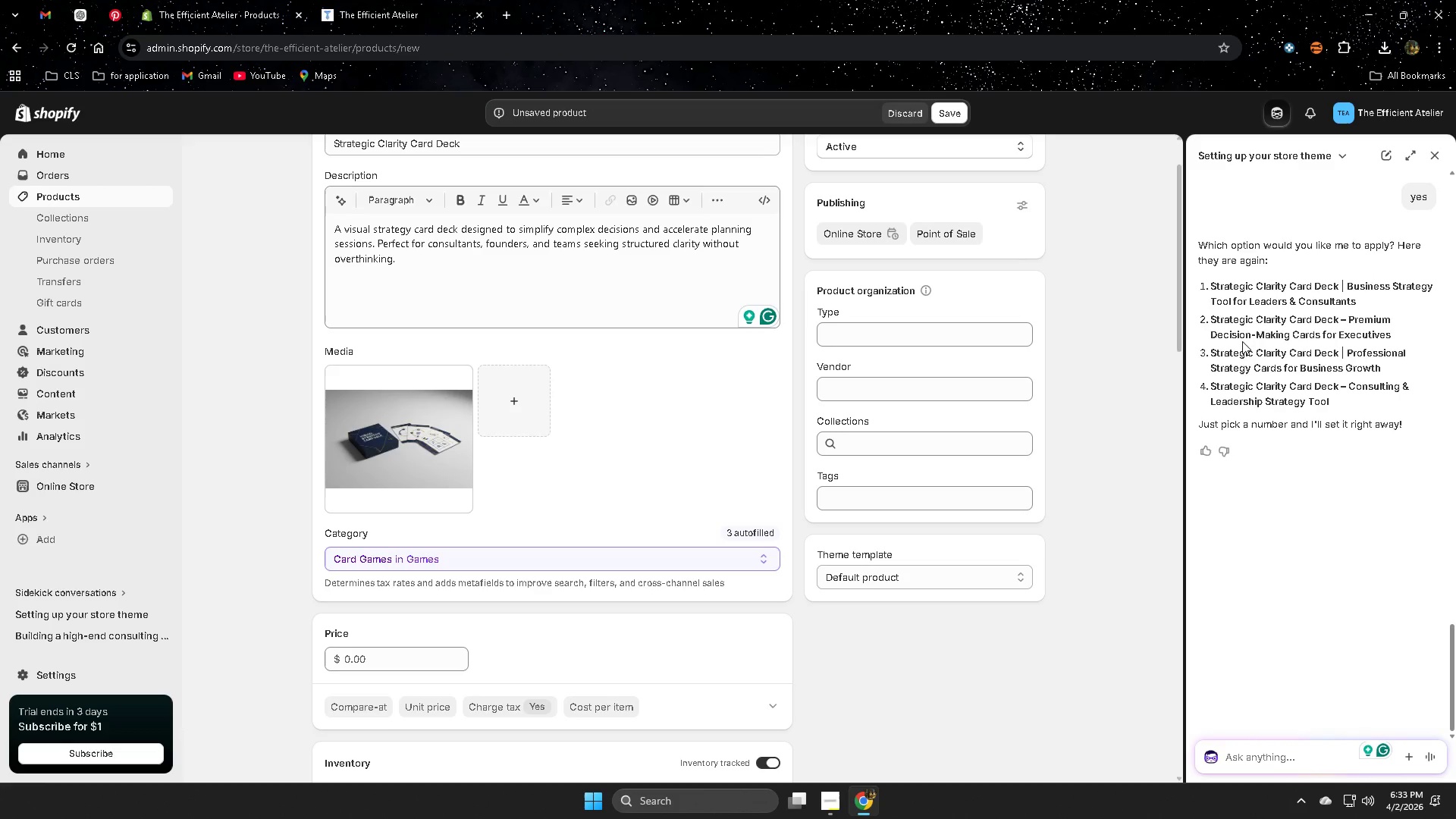 
scroll: coordinate [632, 548], scroll_direction: down, amount: 5.0
 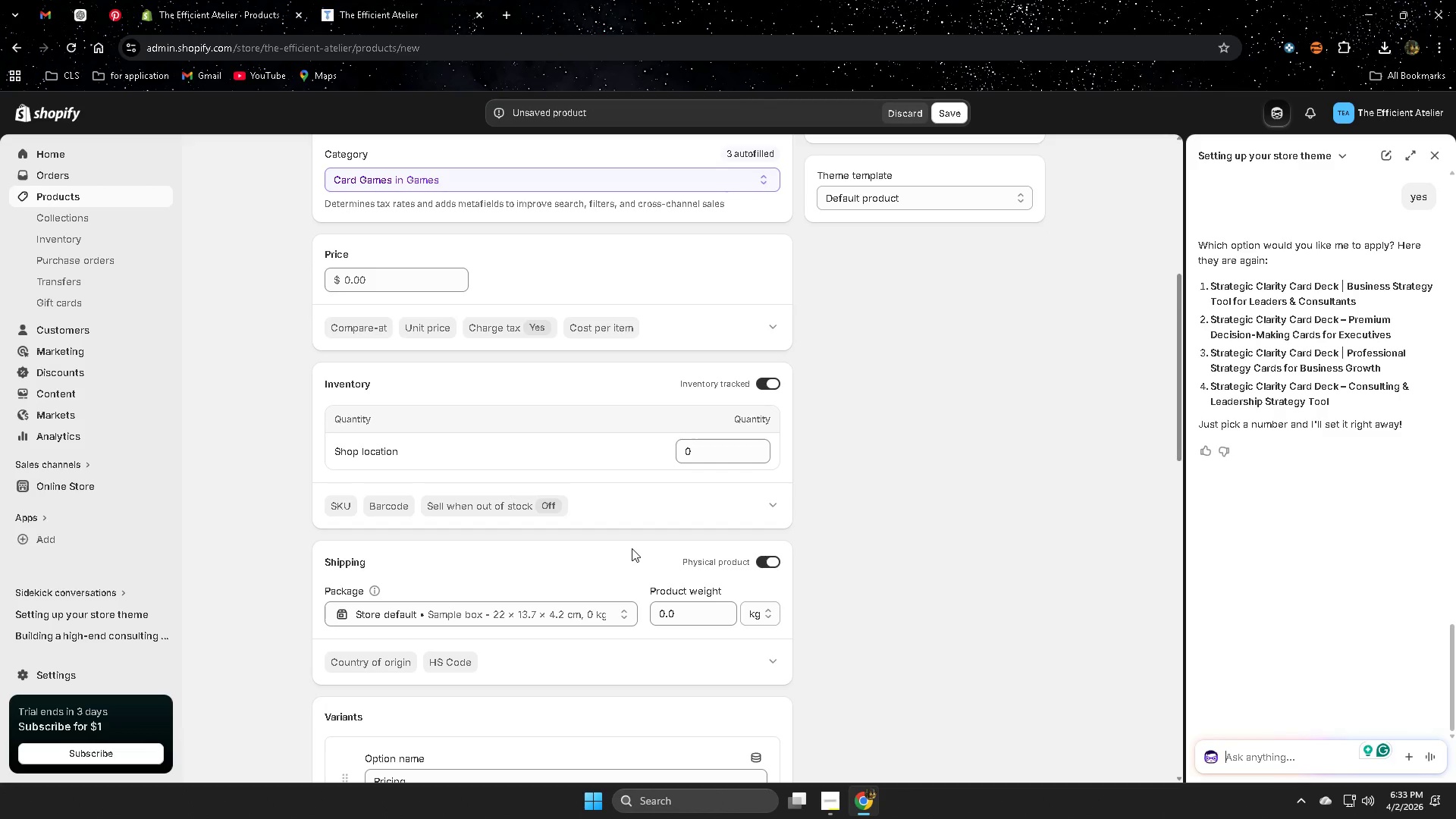 
scroll: coordinate [631, 548], scroll_direction: up, amount: 4.0
 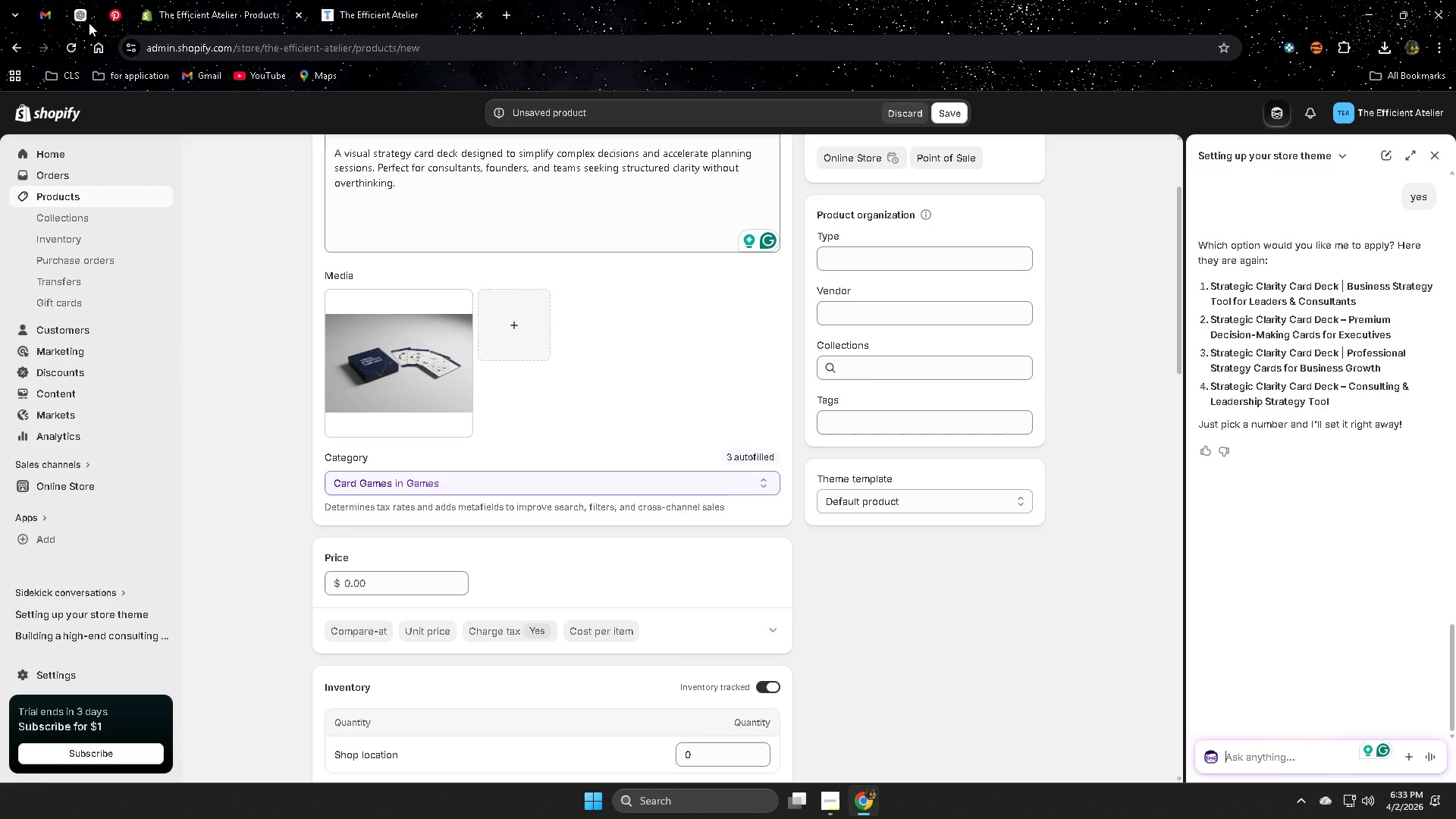 
left_click([82, 13])
 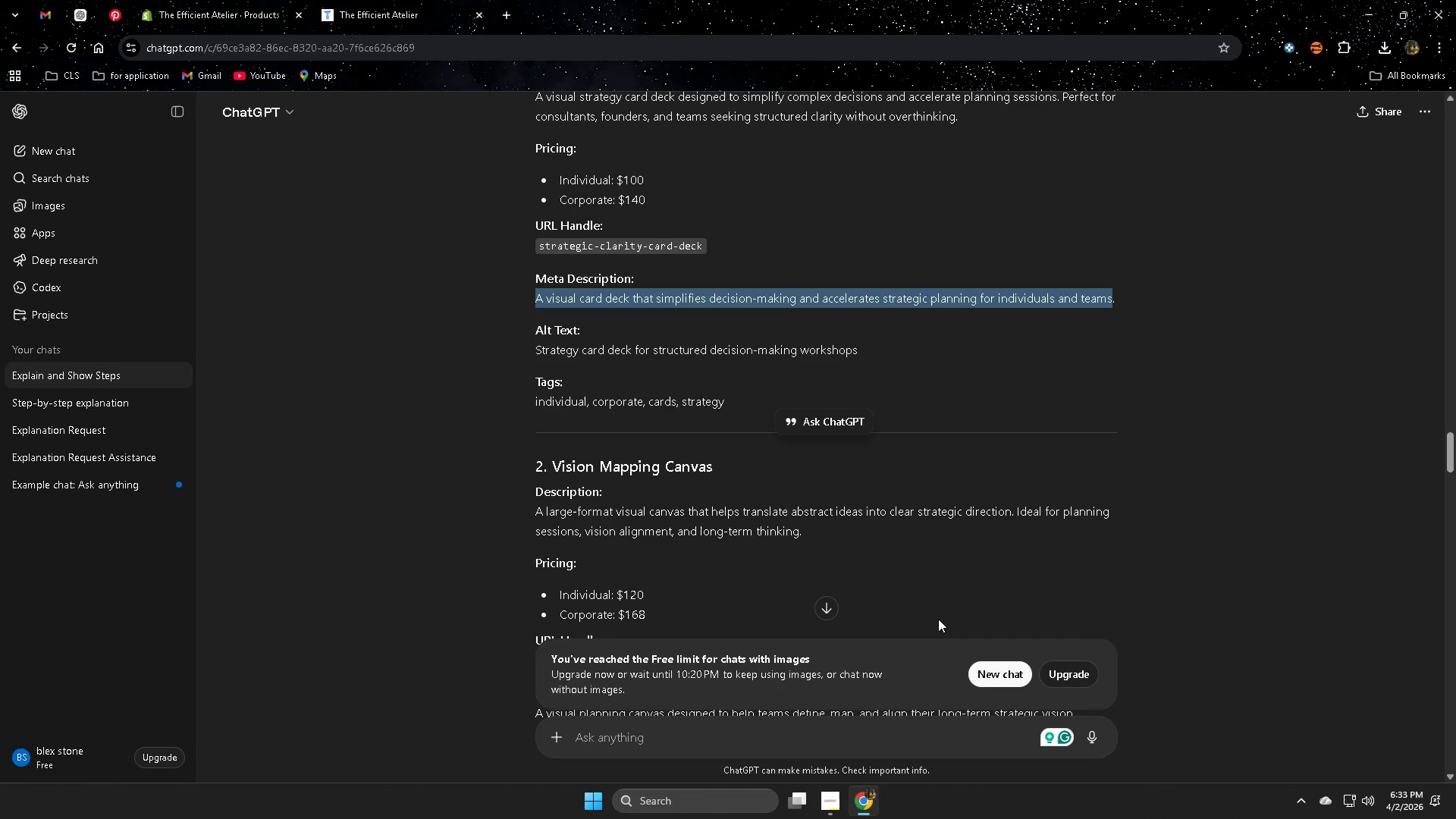 
scroll: coordinate [925, 612], scroll_direction: down, amount: 19.0
 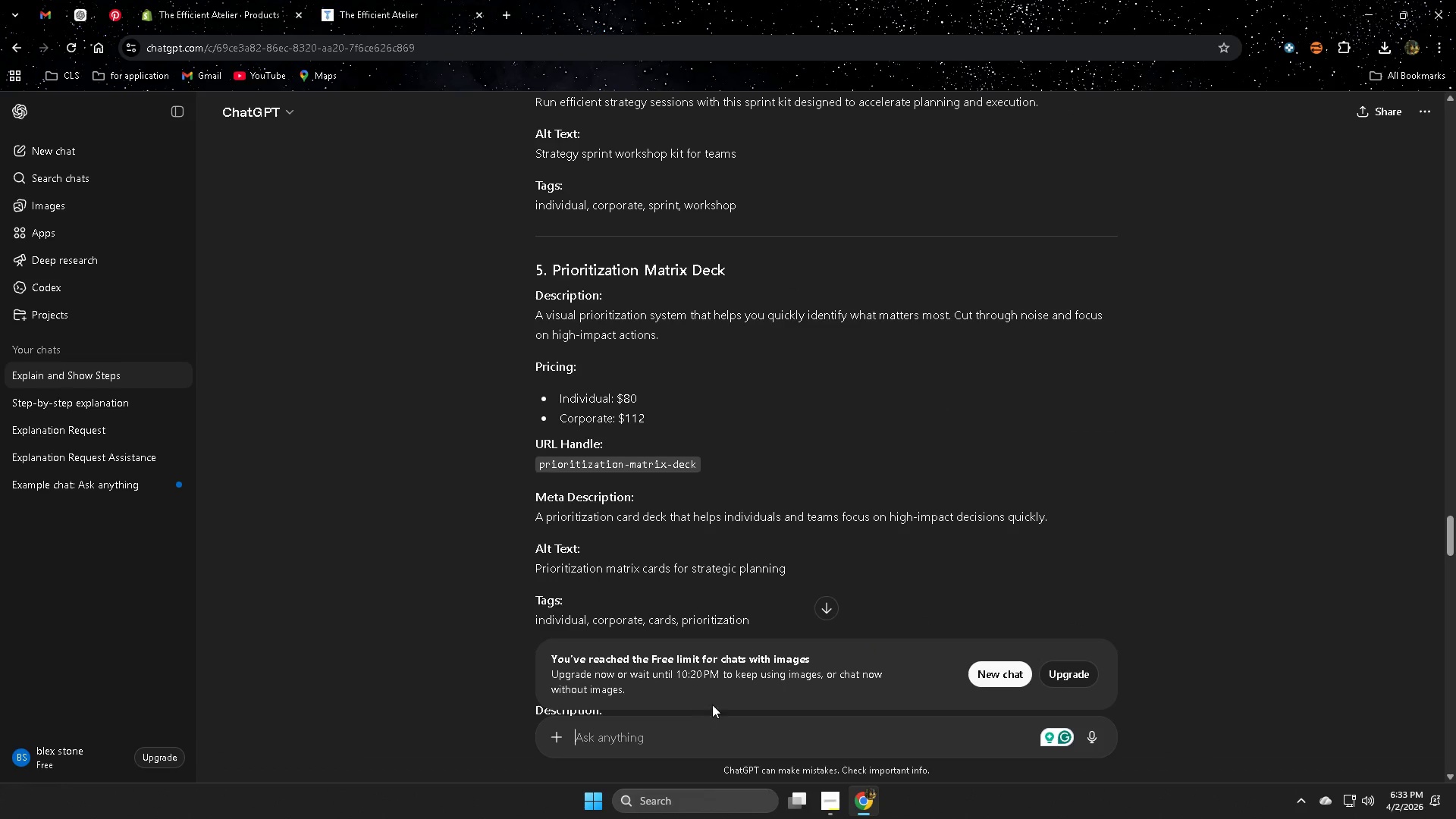 
type(can you m)
key(Backspace)
type(put meta title for ez)
key(Backspace)
type(ach product)
 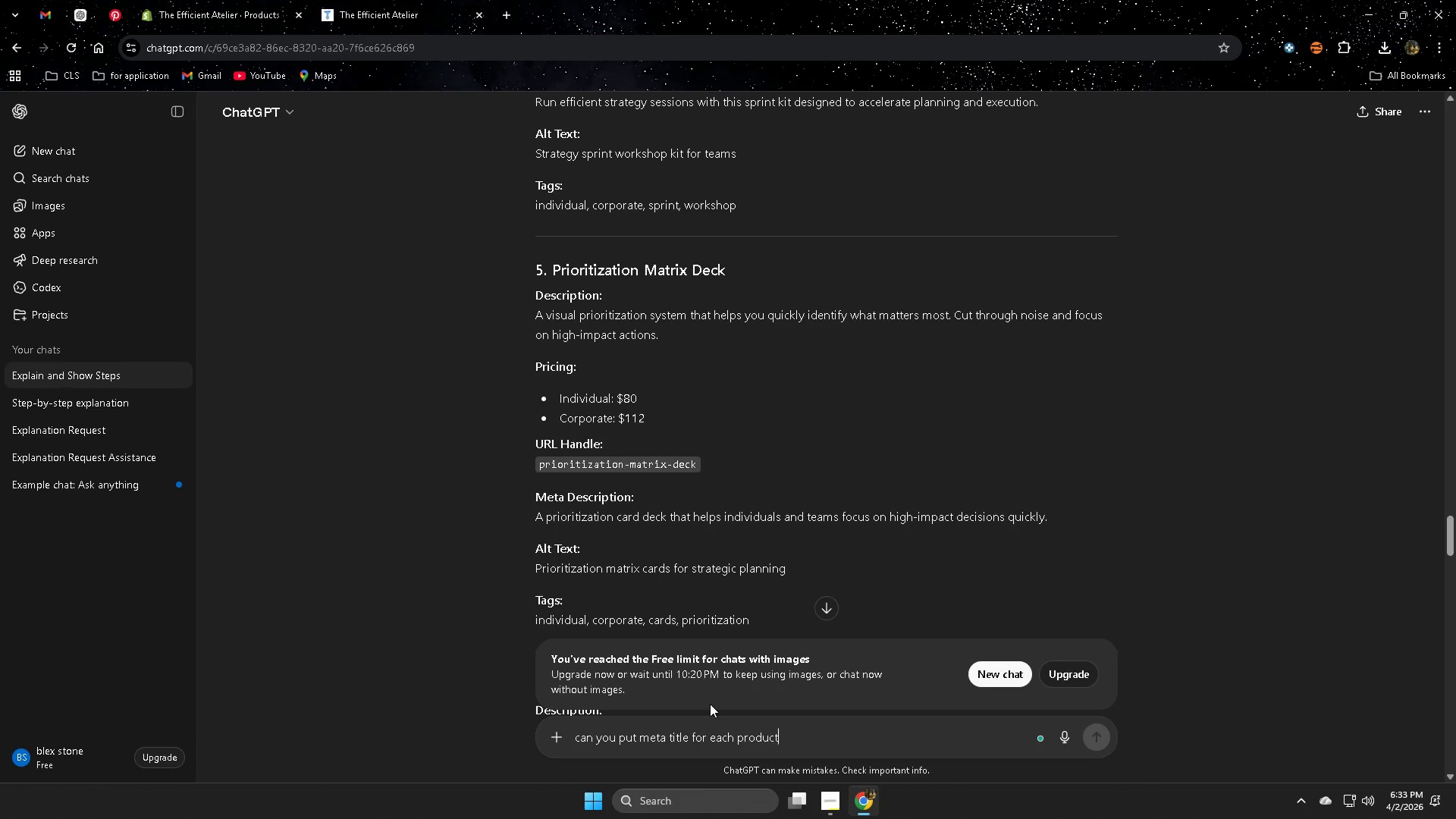 
key(Enter)
 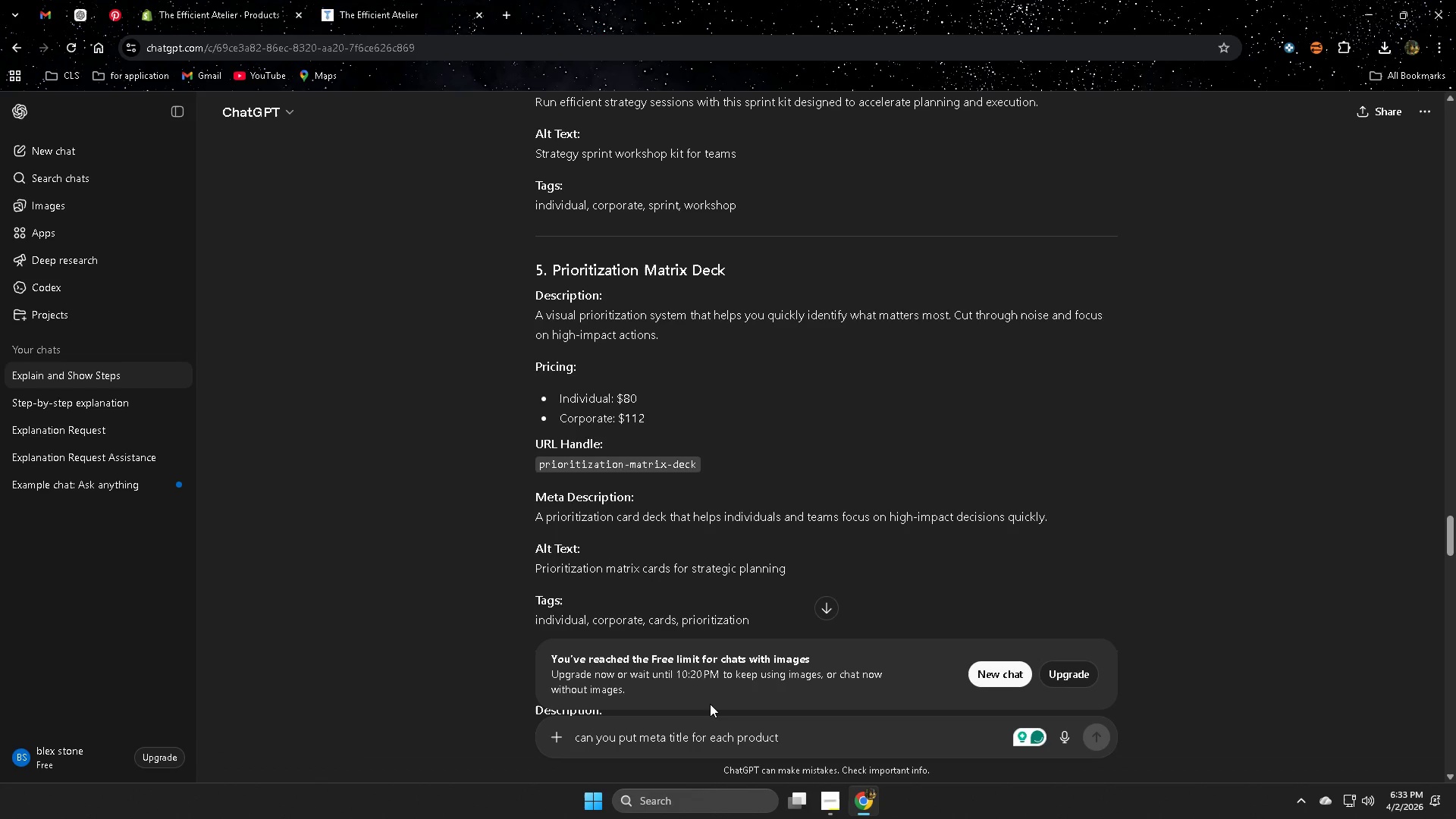 
key(Enter)
 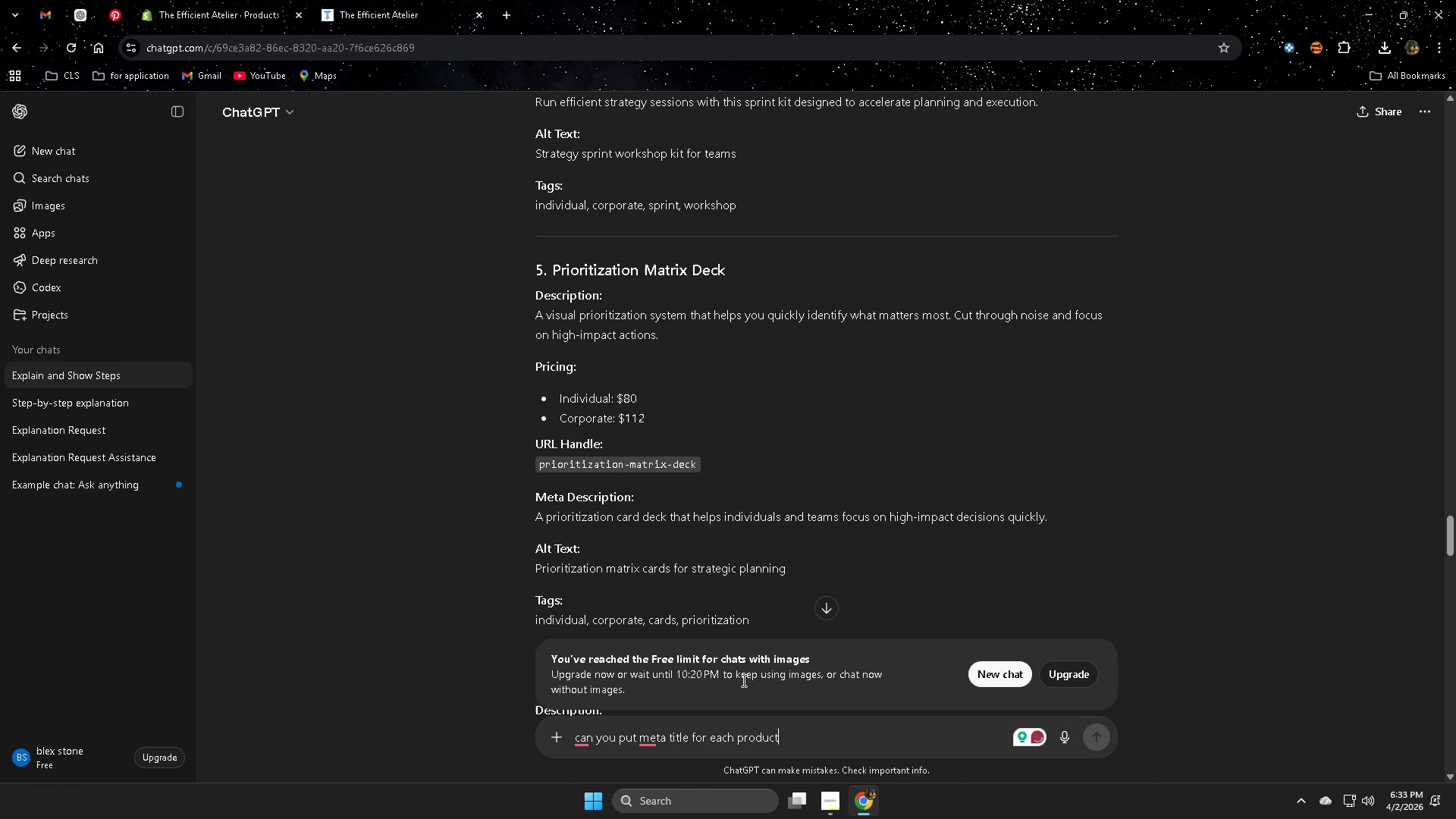 
scroll: coordinate [1186, 702], scroll_direction: down, amount: 51.0
 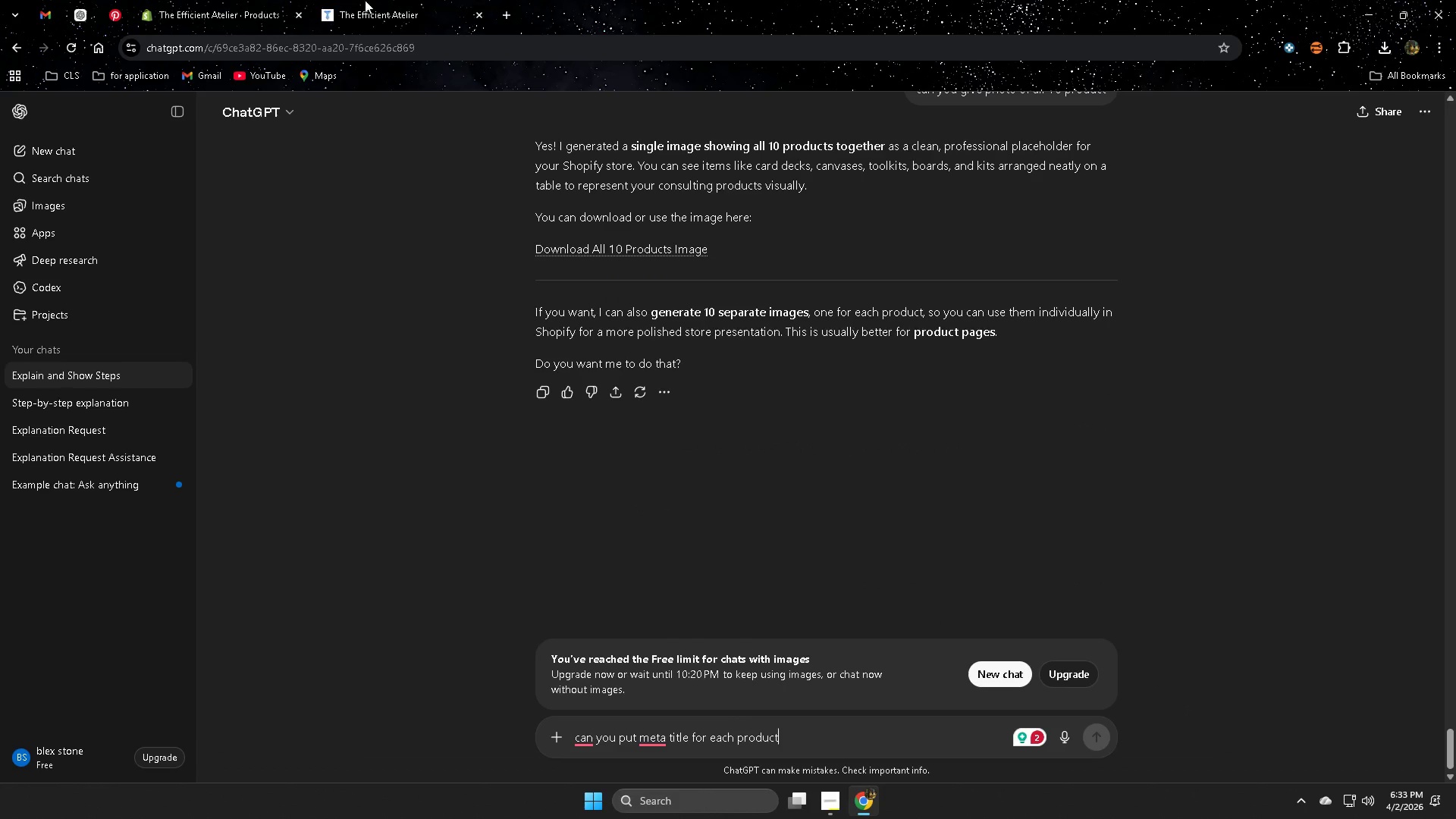 
left_click([228, 7])
 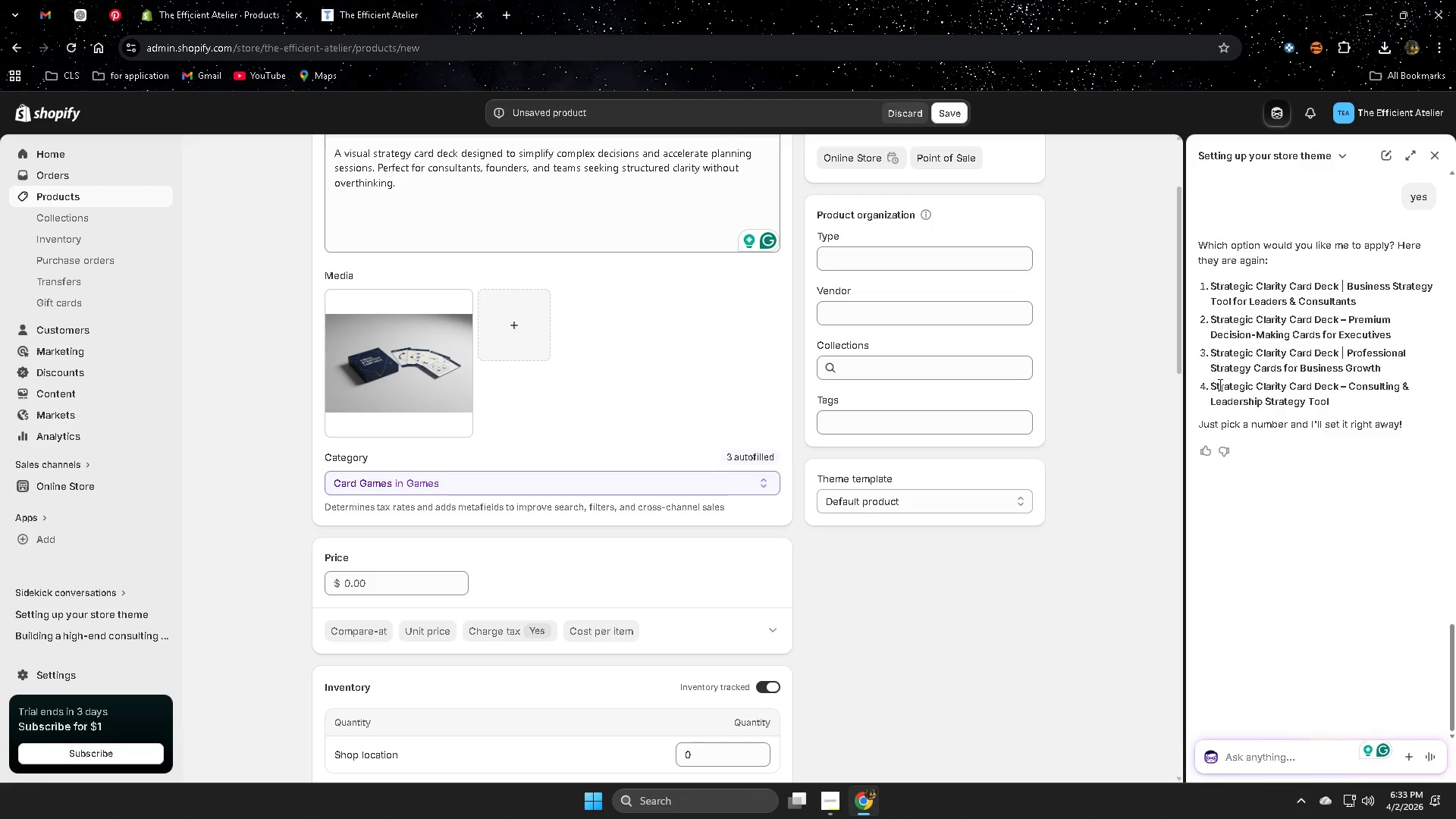 
wait(6.66)
 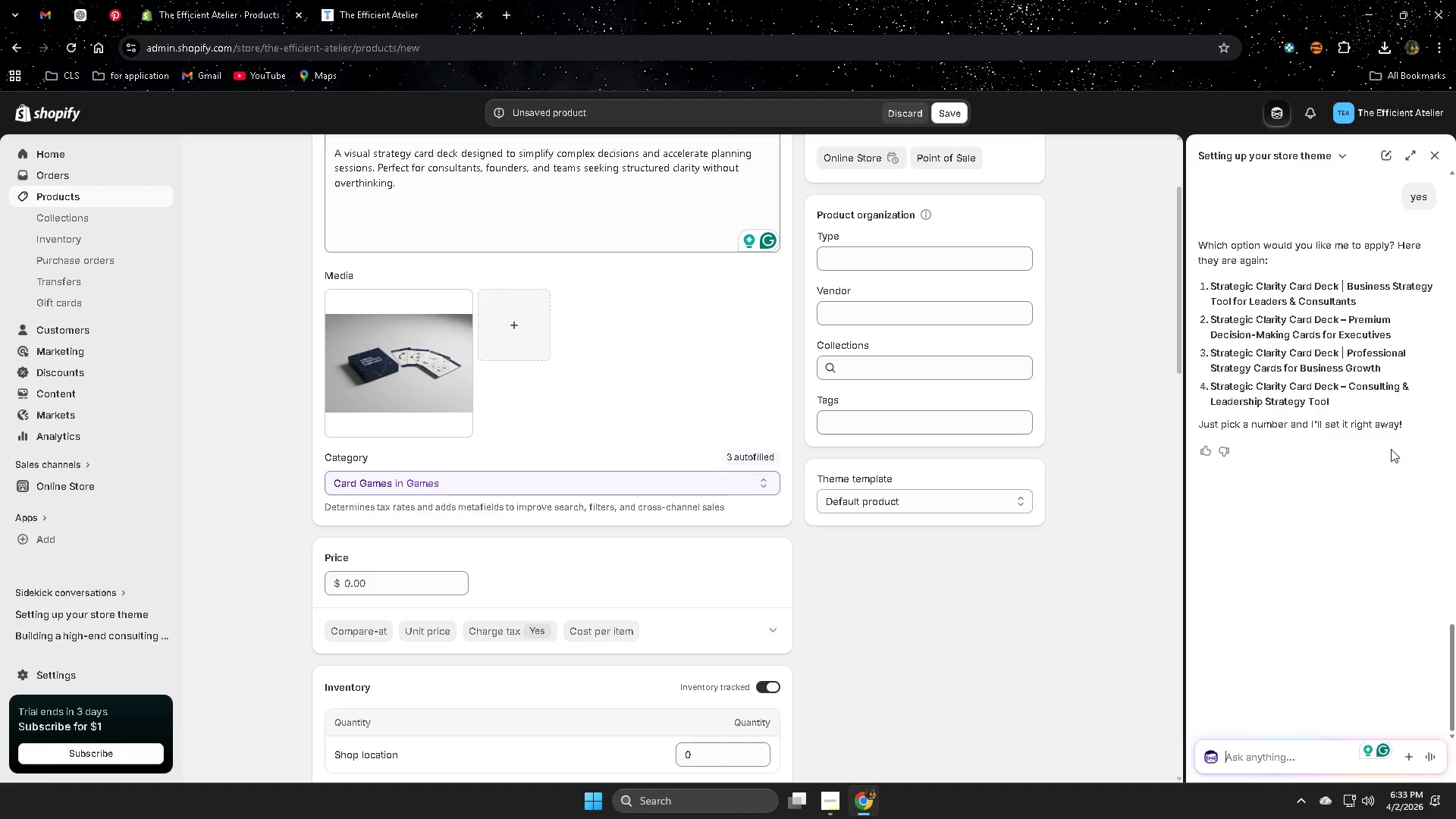 
left_click([1219, 388])
 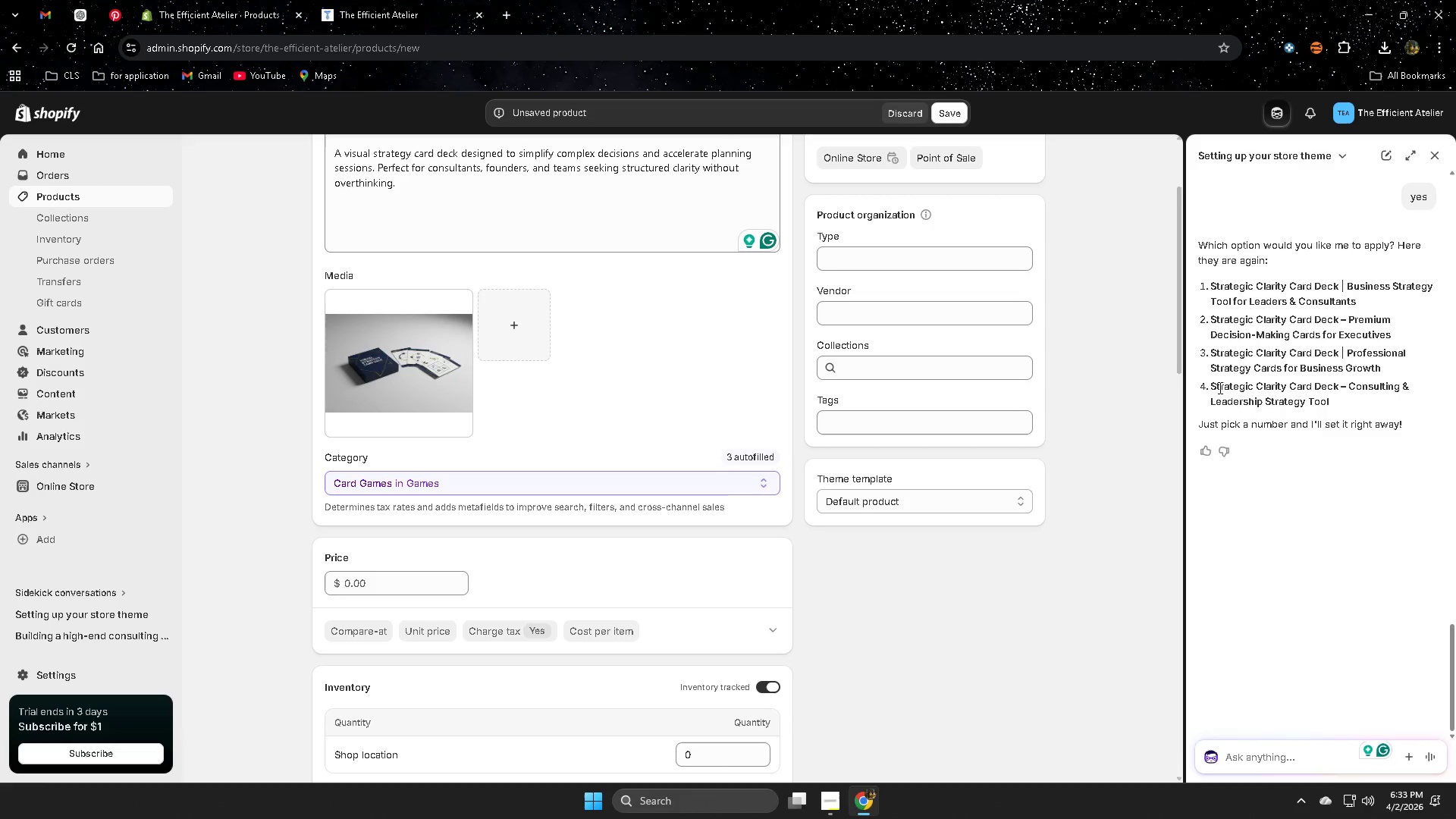 
left_click_drag(start_coordinate=[1219, 388], to_coordinate=[1327, 401])
 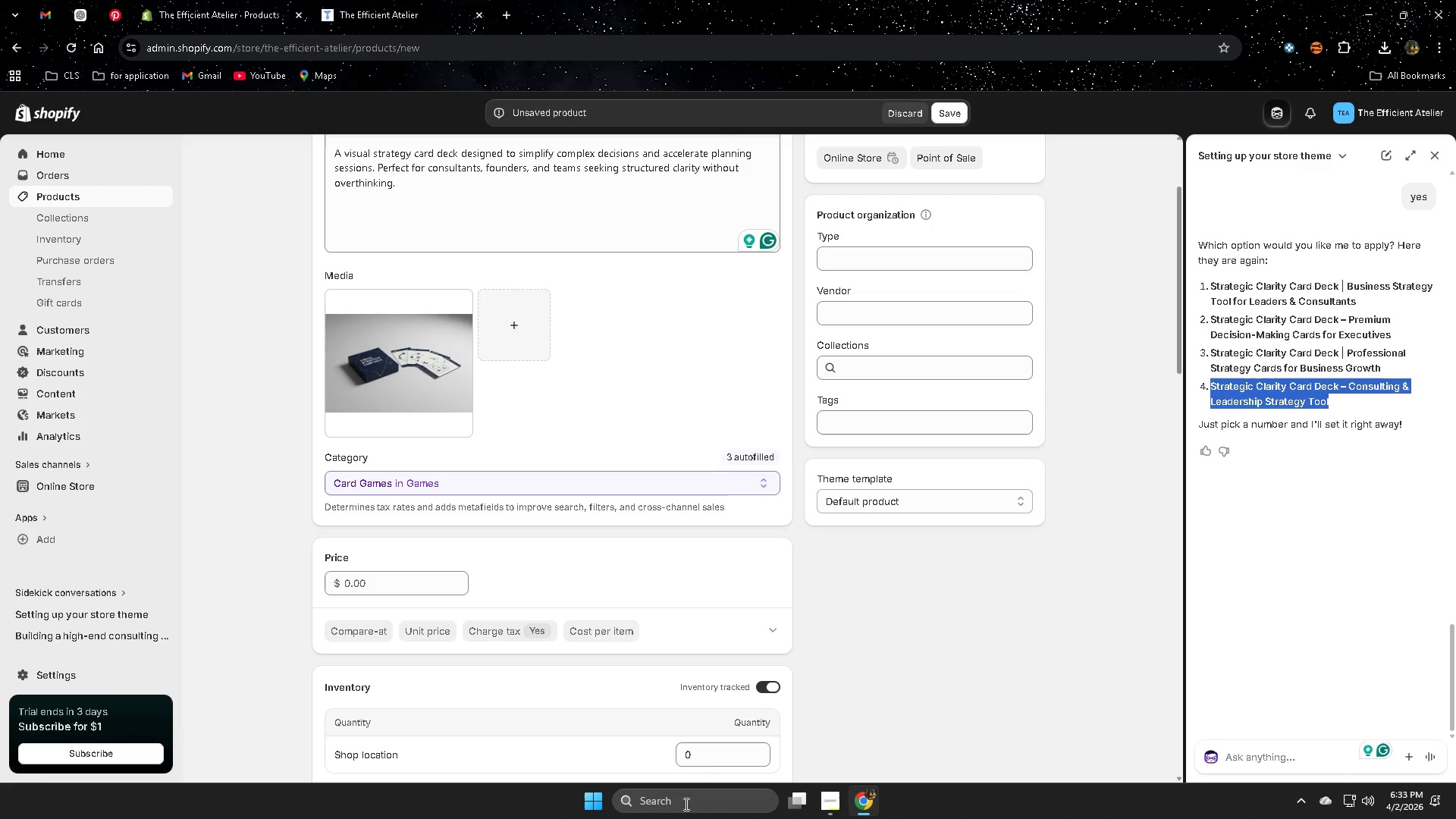 
key(Control+ControlLeft)
 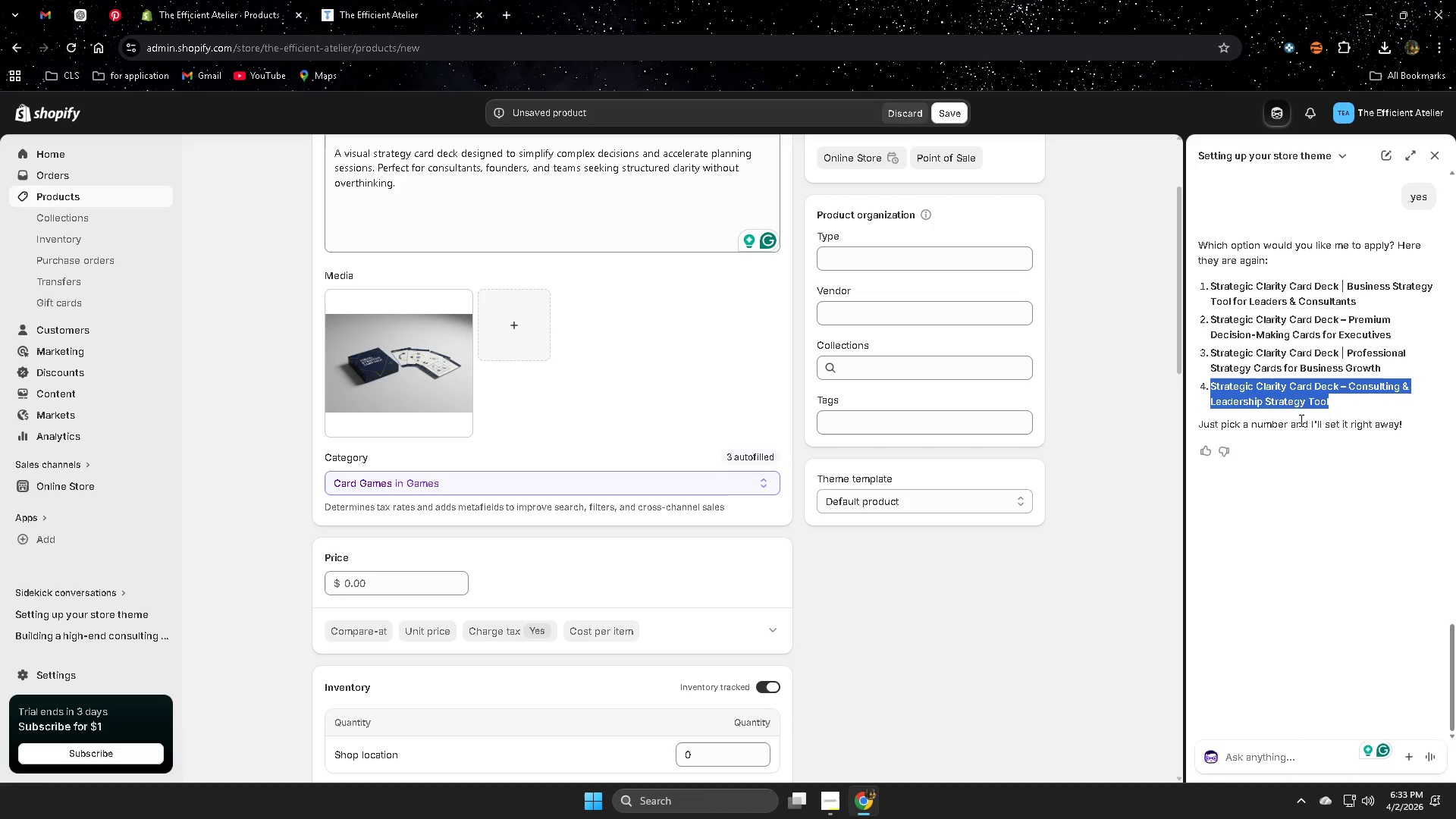 
key(Control+C)
 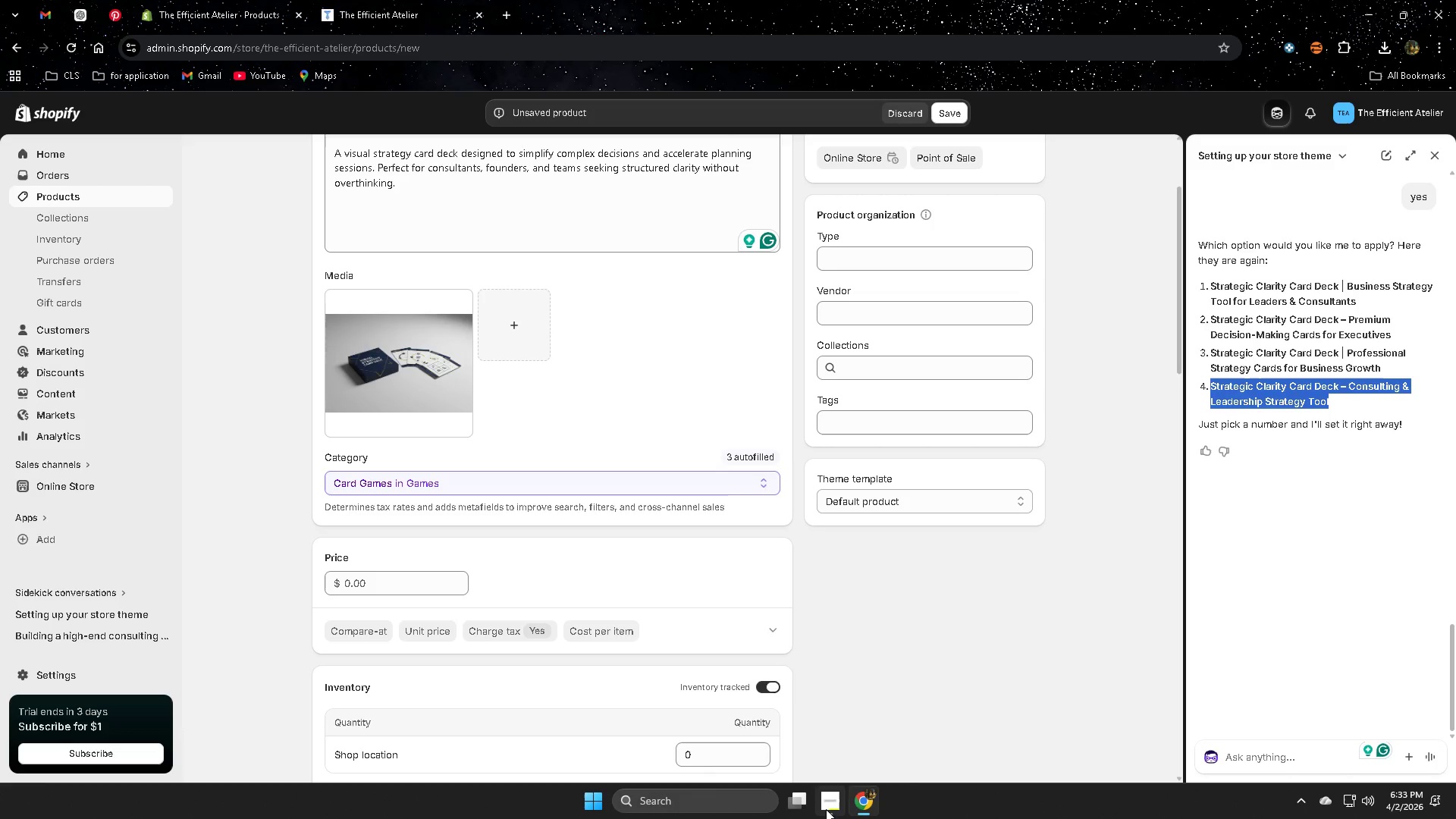 
left_click([825, 807])